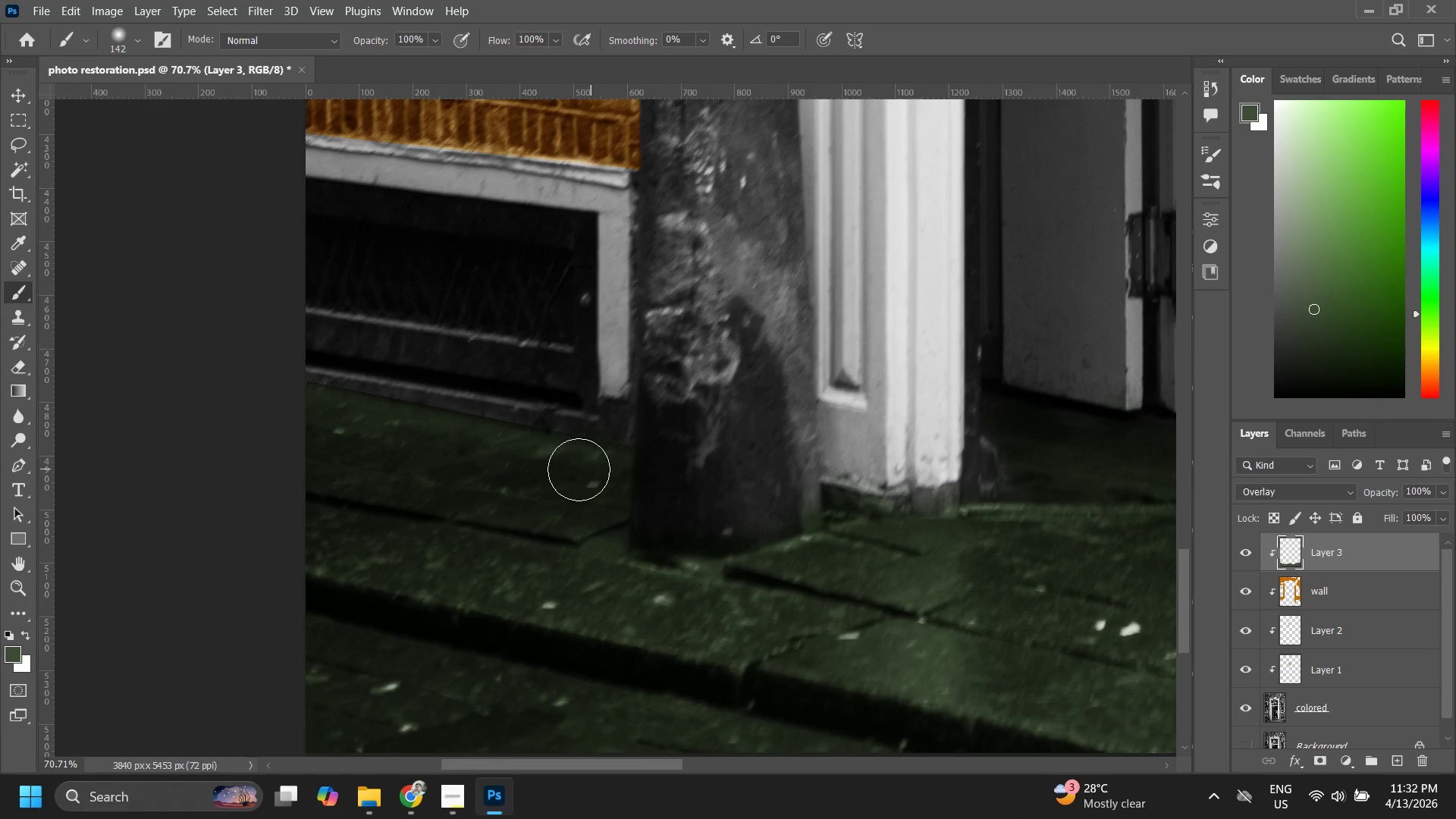 
left_click_drag(start_coordinate=[592, 469], to_coordinate=[579, 469])
 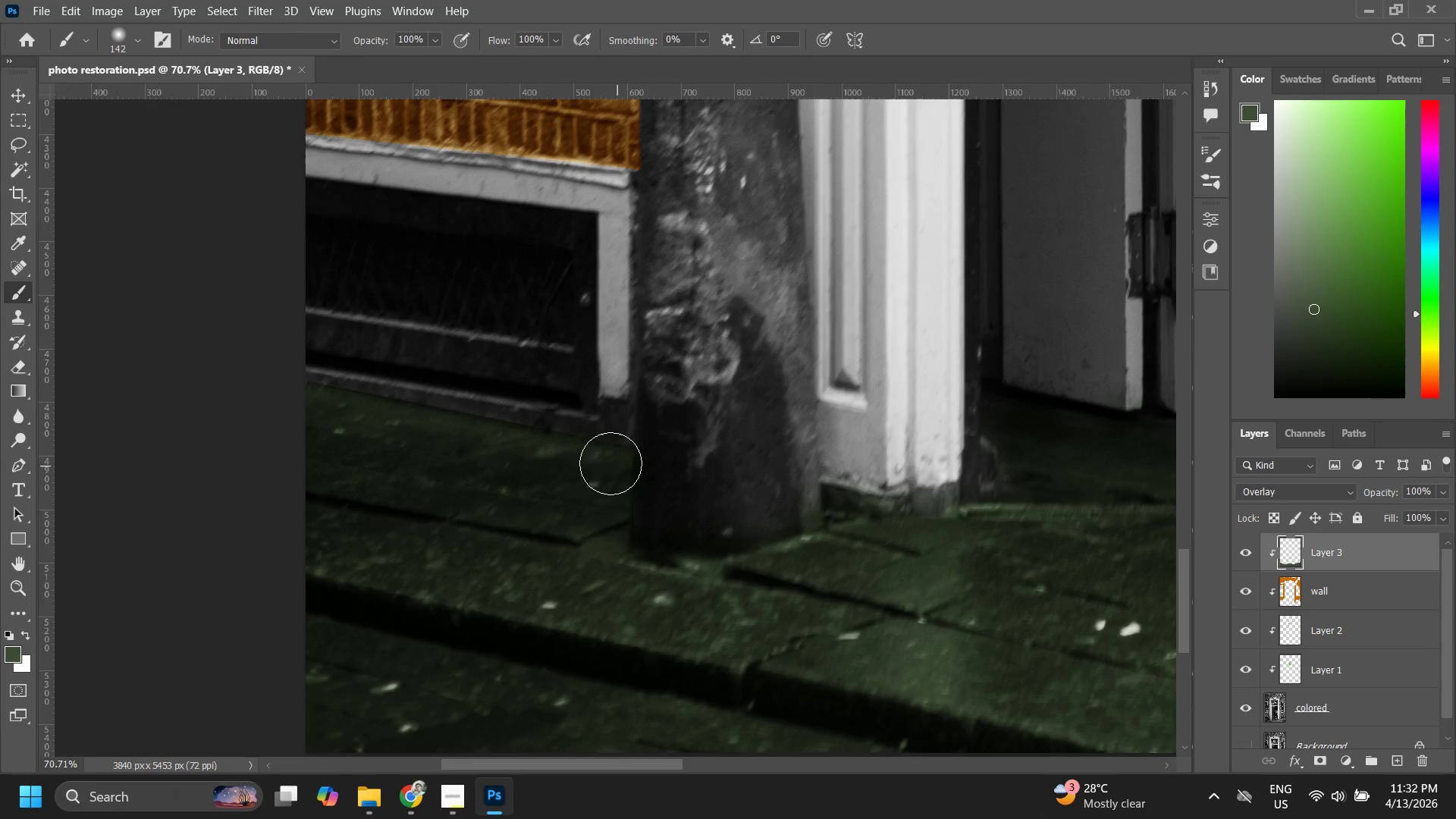 
left_click_drag(start_coordinate=[616, 465], to_coordinate=[577, 461])
 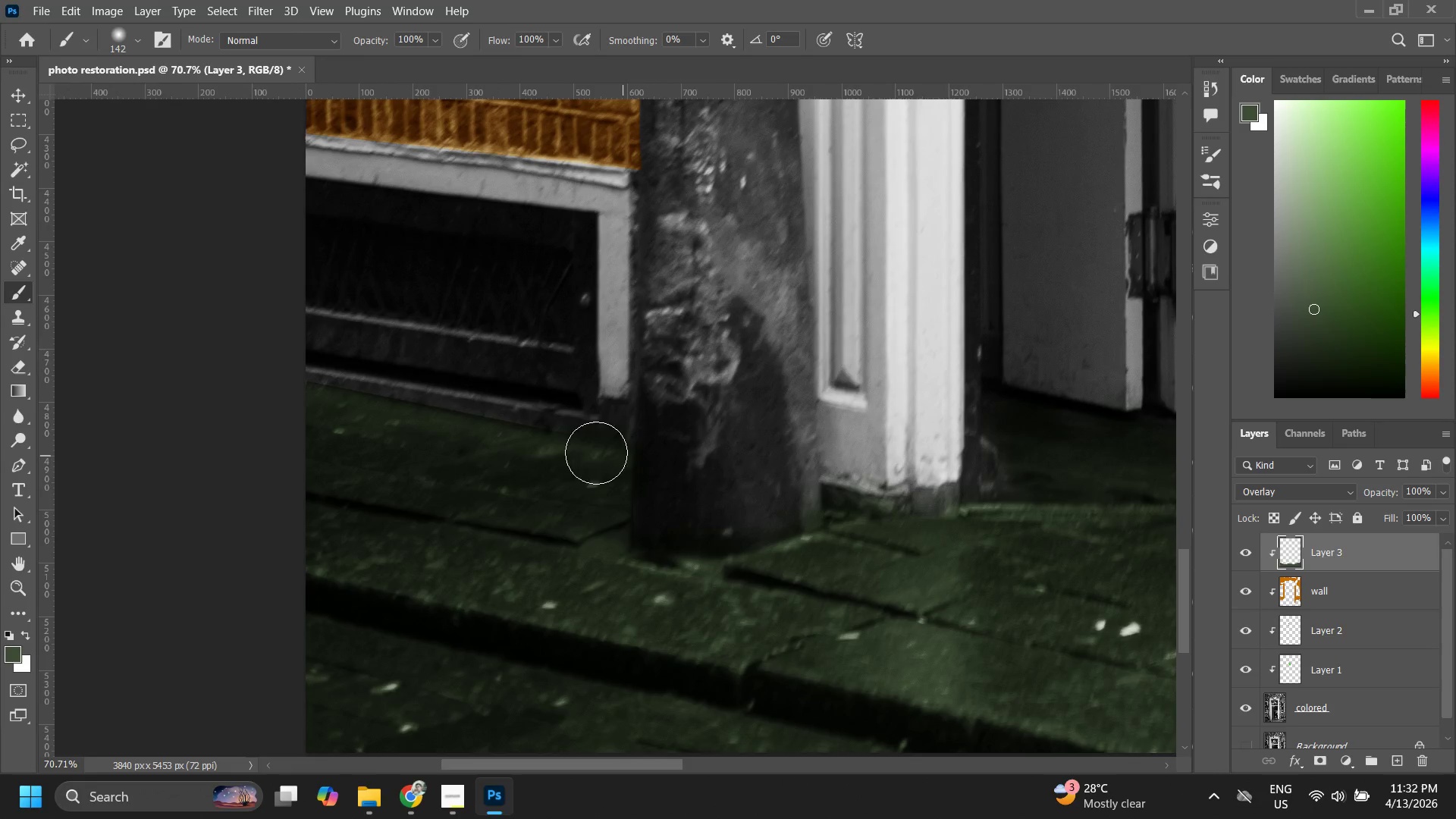 
left_click_drag(start_coordinate=[613, 453], to_coordinate=[556, 453])
 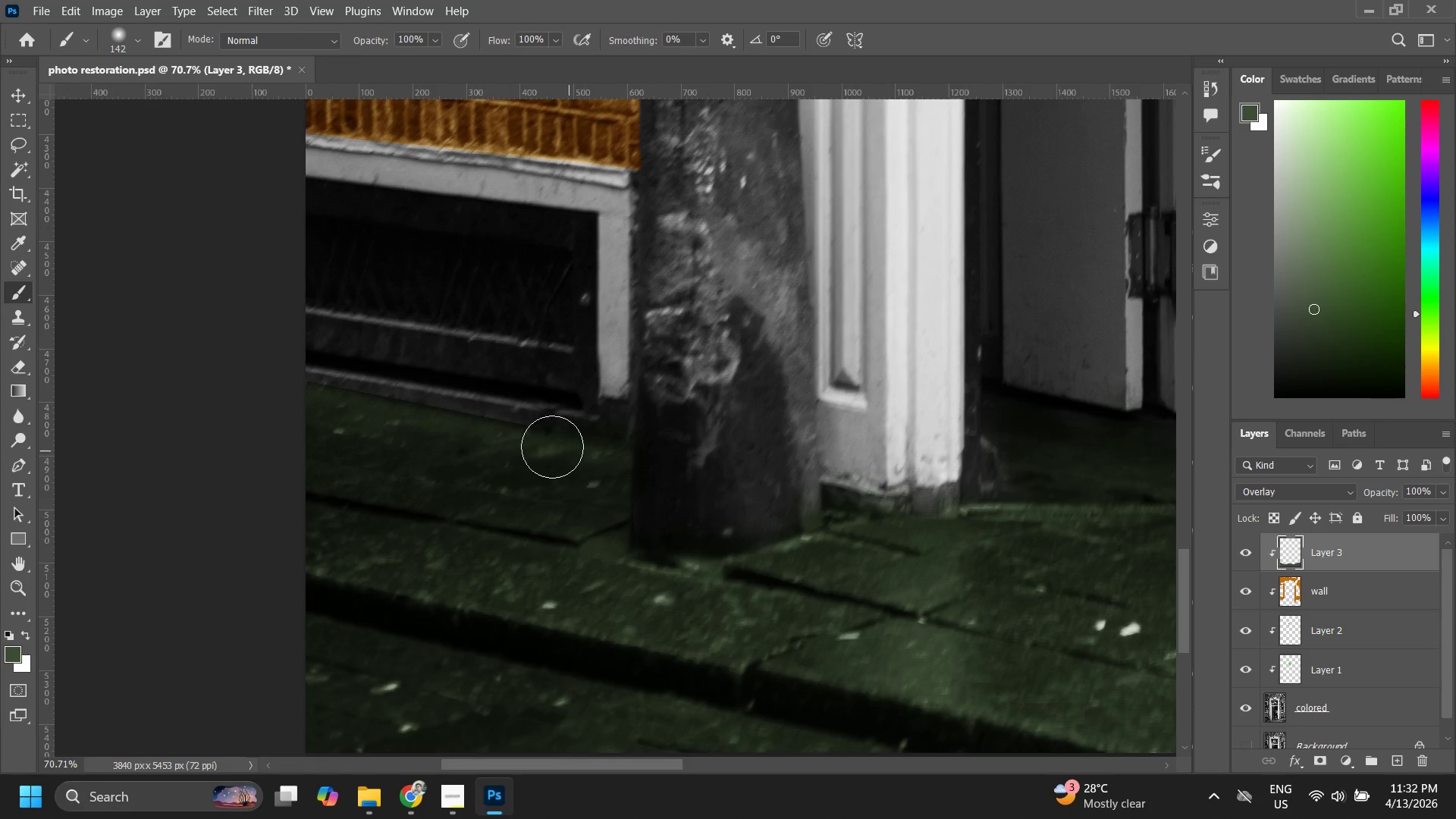 
left_click_drag(start_coordinate=[552, 447], to_coordinate=[430, 433])
 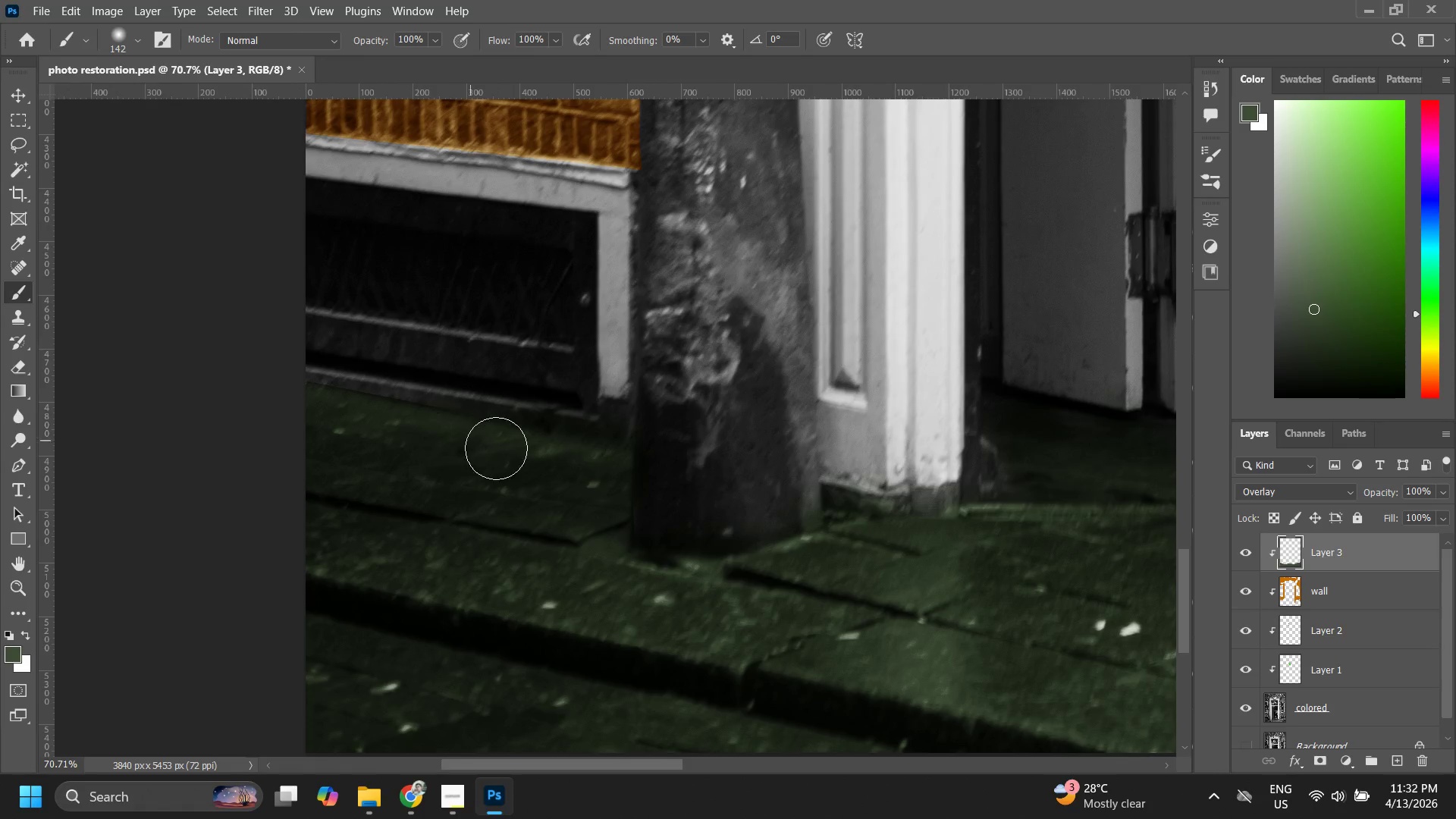 
left_click_drag(start_coordinate=[496, 448], to_coordinate=[445, 440])
 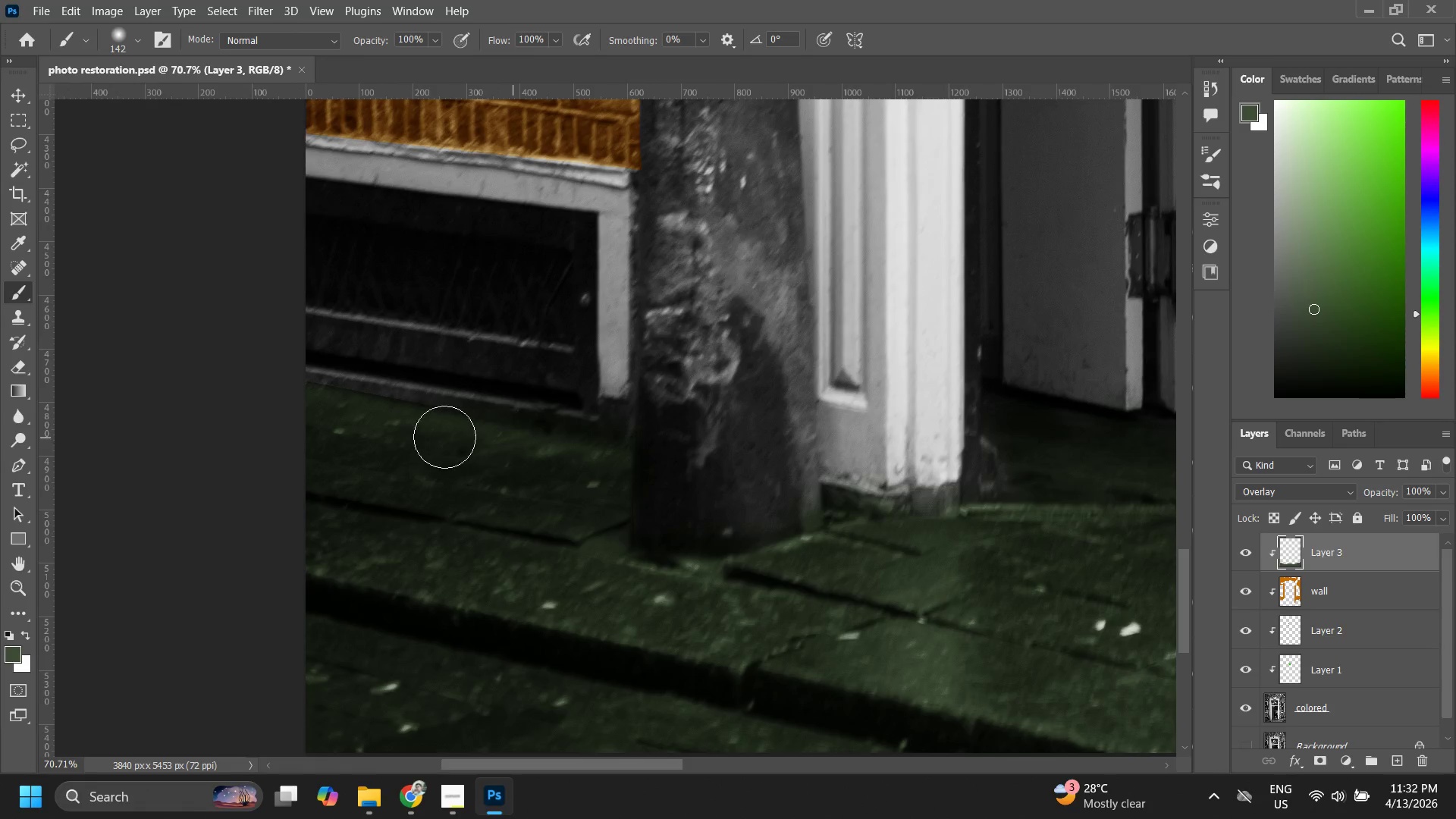 
left_click_drag(start_coordinate=[513, 438], to_coordinate=[415, 435])
 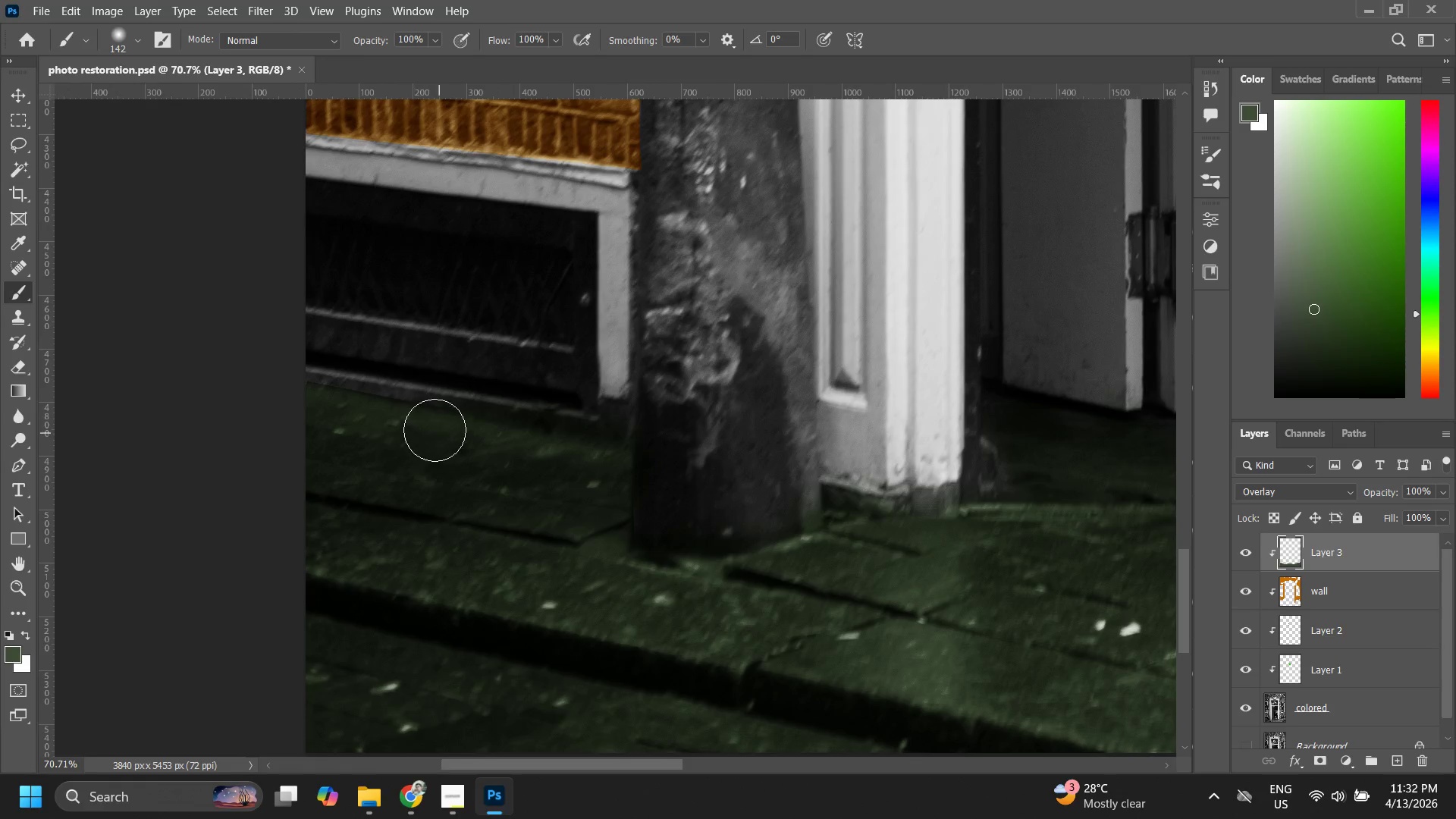 
left_click_drag(start_coordinate=[435, 430], to_coordinate=[411, 426])
 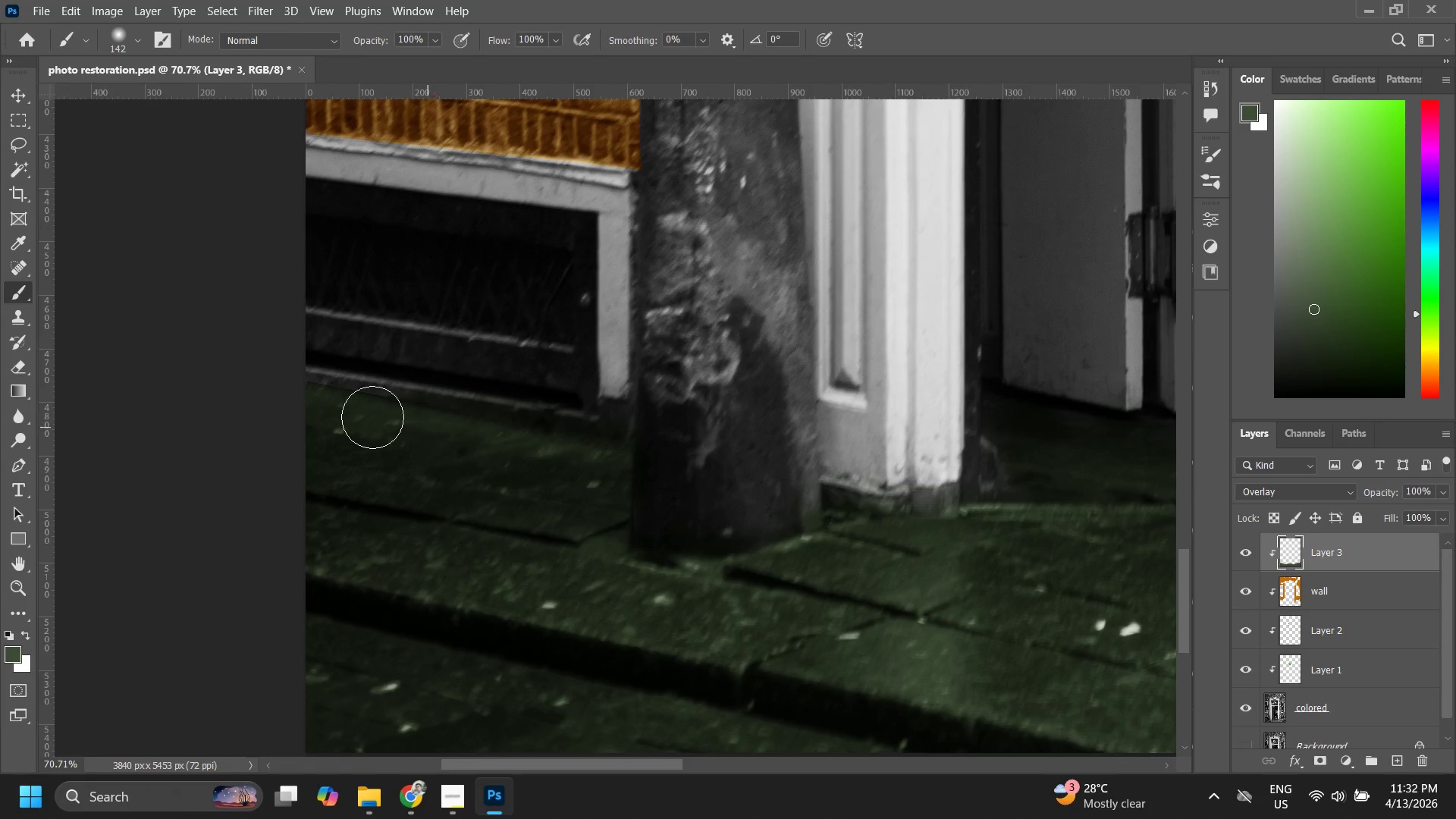 
left_click_drag(start_coordinate=[428, 428], to_coordinate=[337, 408])
 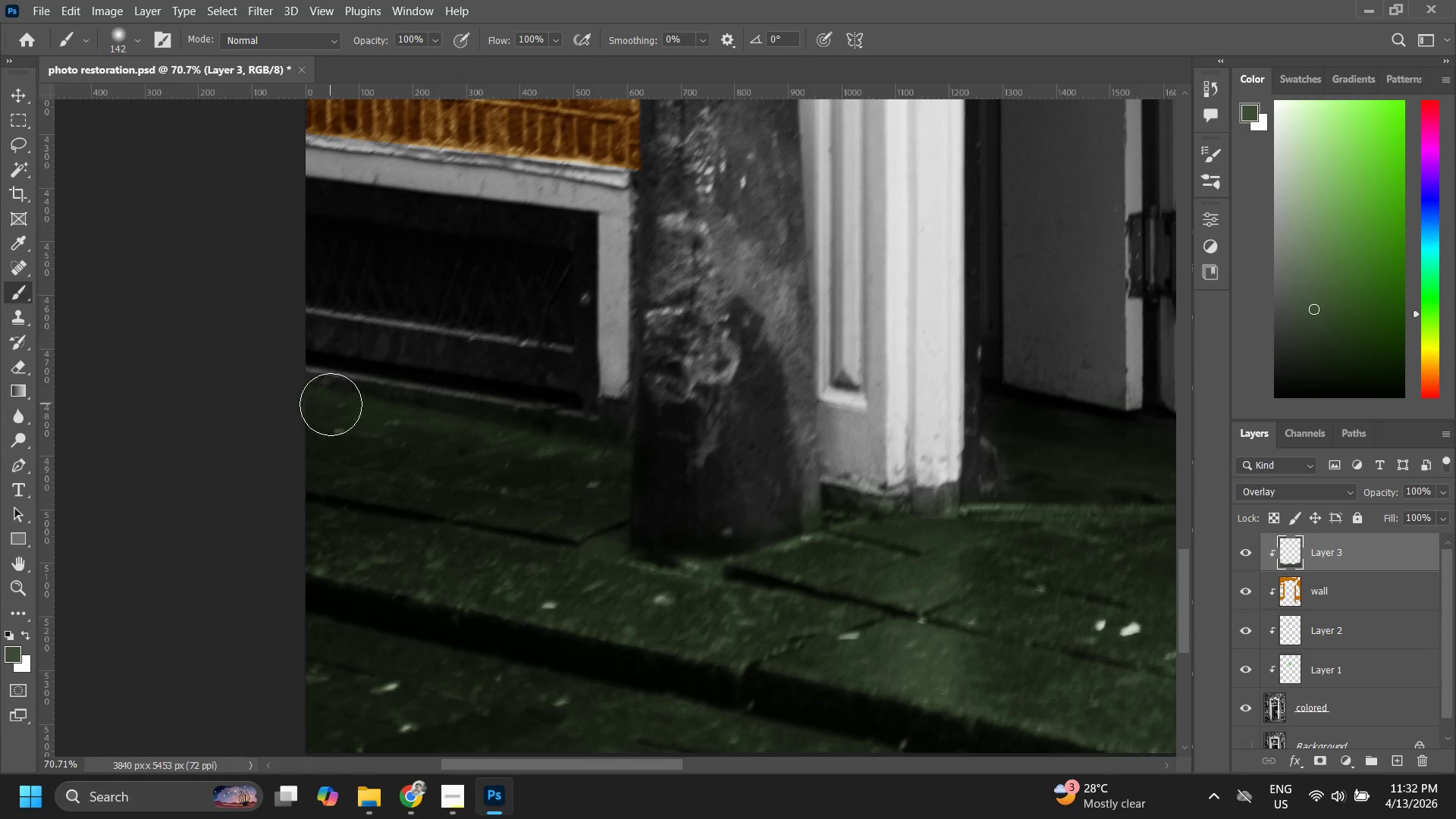 
left_click_drag(start_coordinate=[333, 404], to_coordinate=[256, 388])
 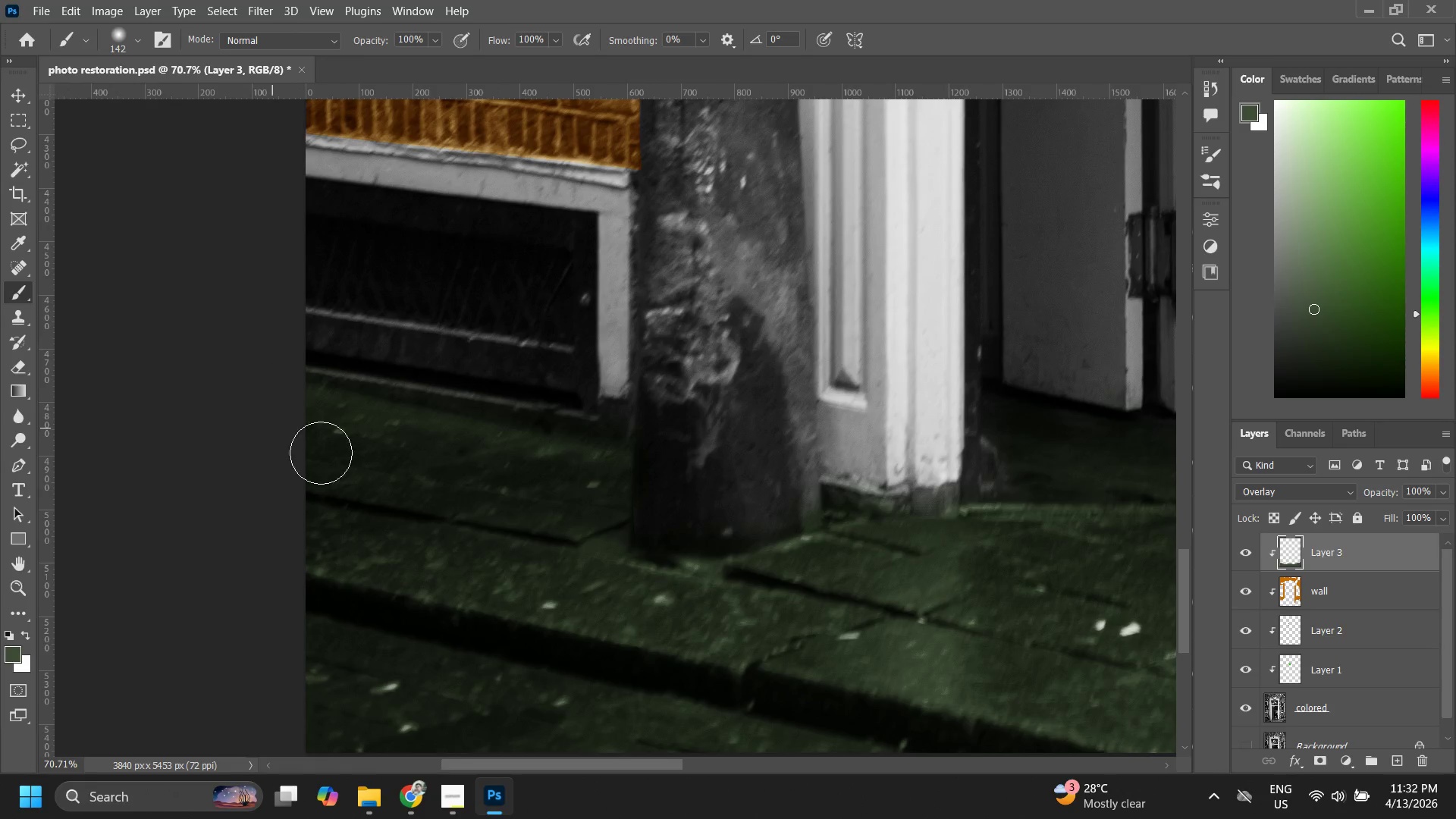 
type(zz zz)
 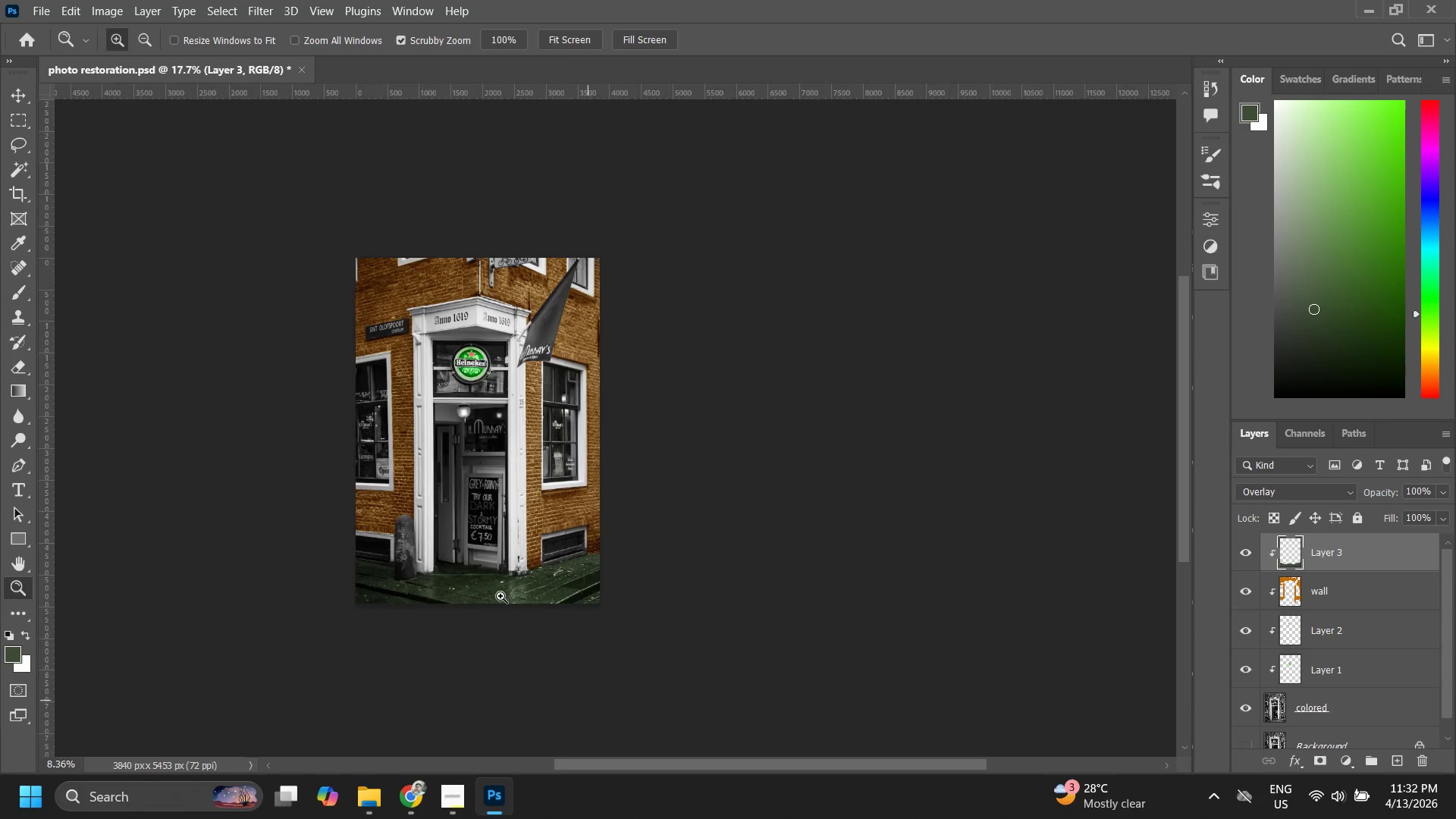 
left_click_drag(start_coordinate=[610, 524], to_coordinate=[496, 597])
 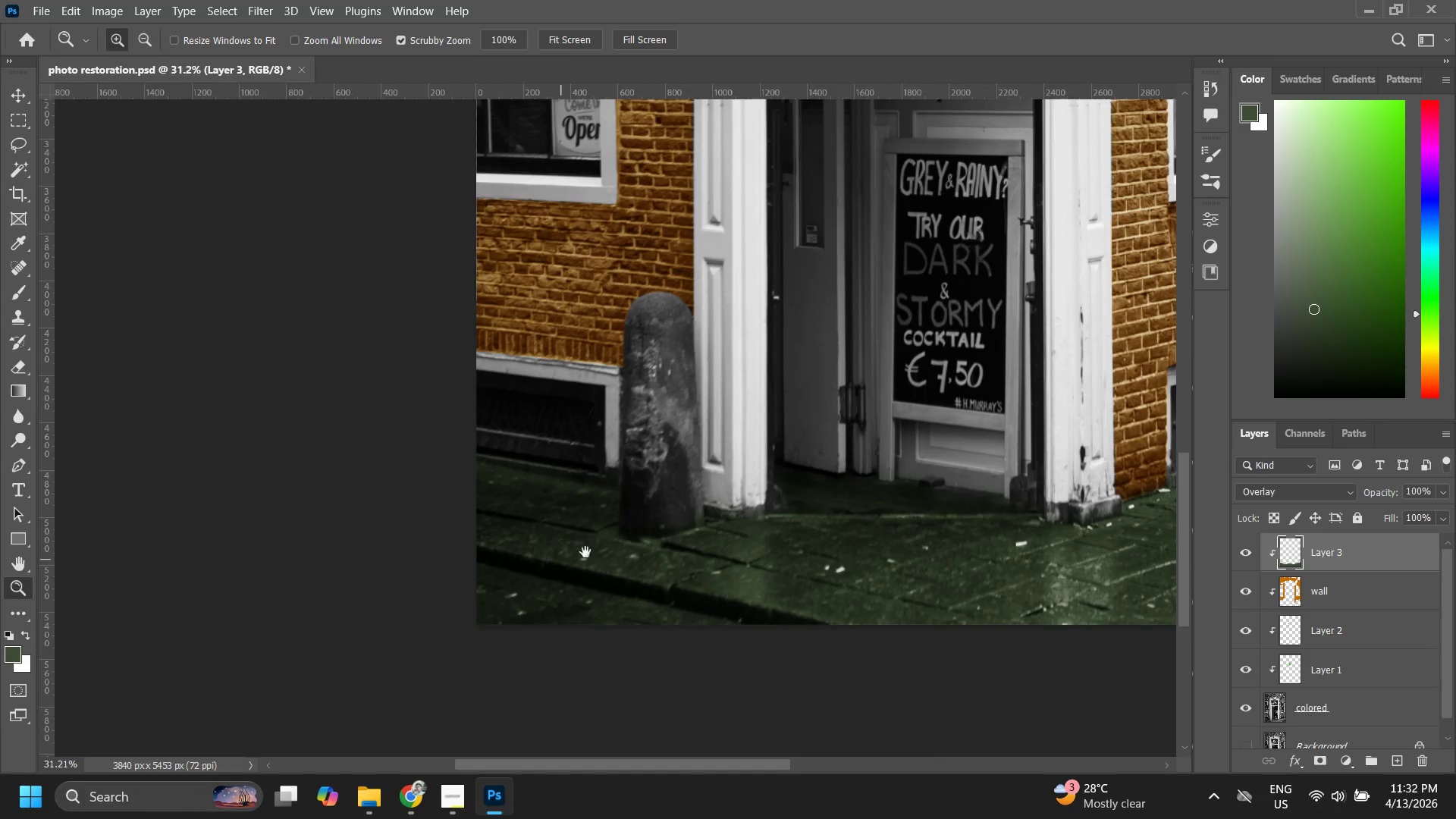 
left_click_drag(start_coordinate=[591, 551], to_coordinate=[387, 598])
 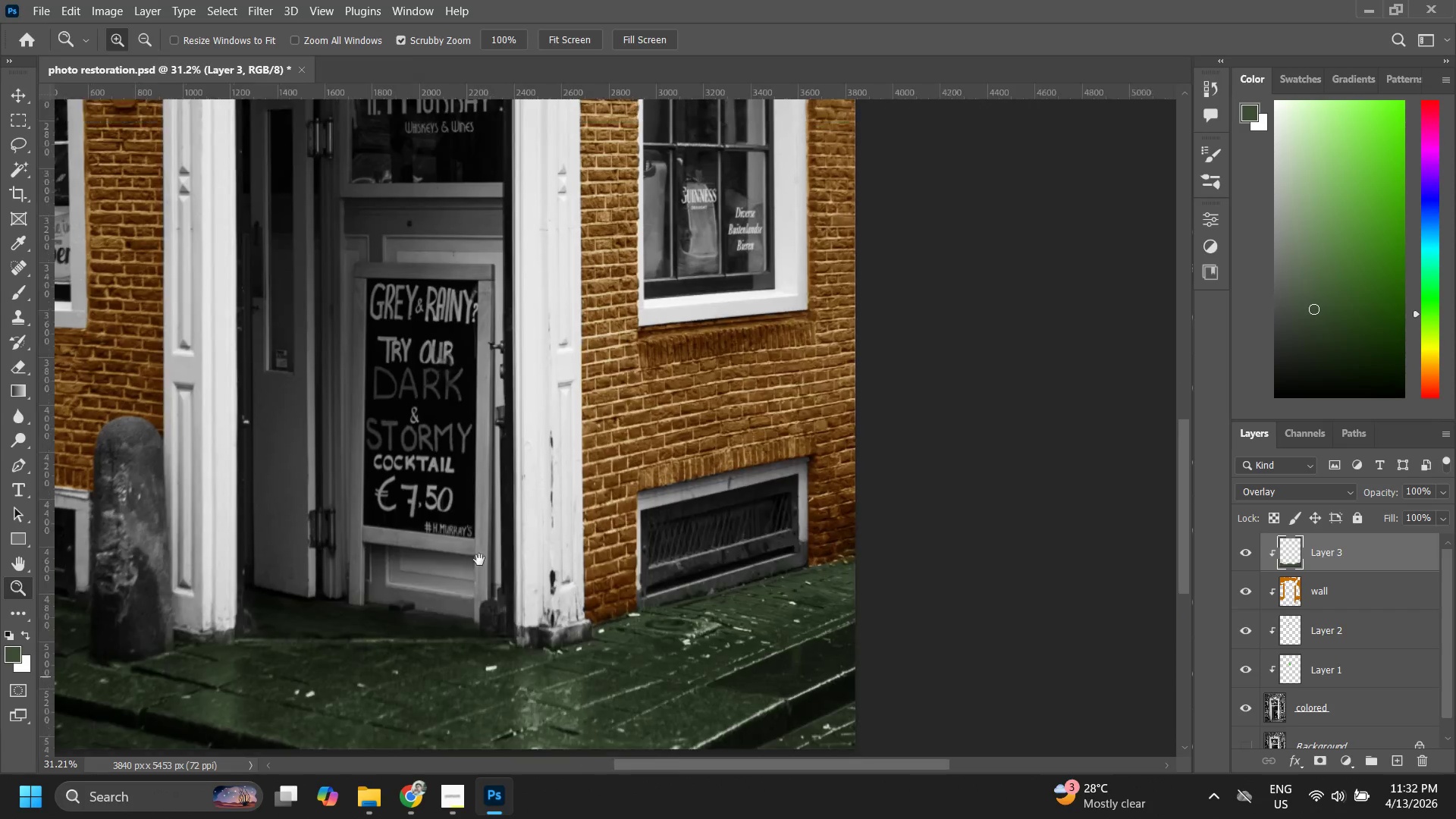 
left_click_drag(start_coordinate=[479, 560], to_coordinate=[416, 618])
 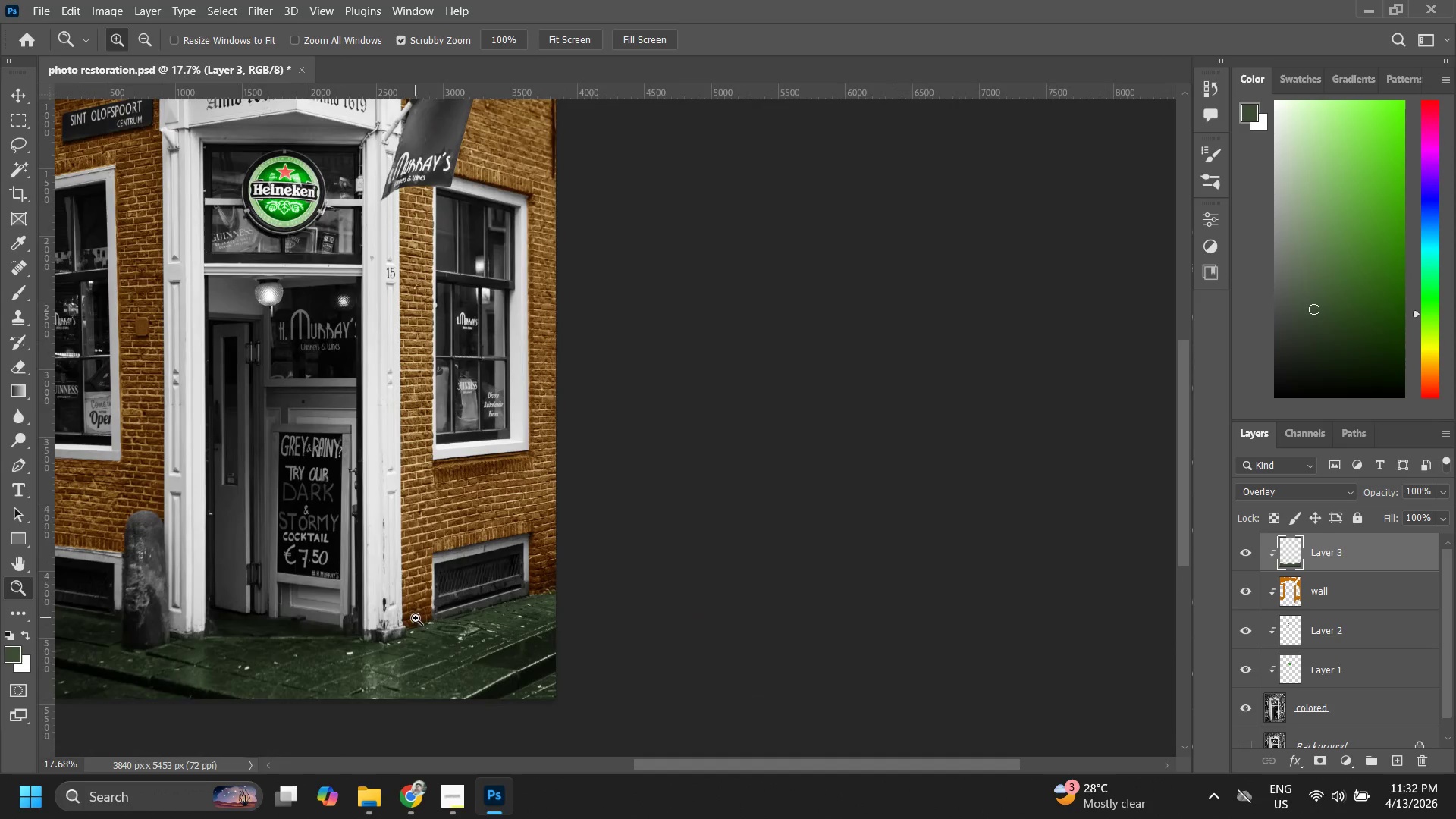 
hold_key(key=Space, duration=0.5)
 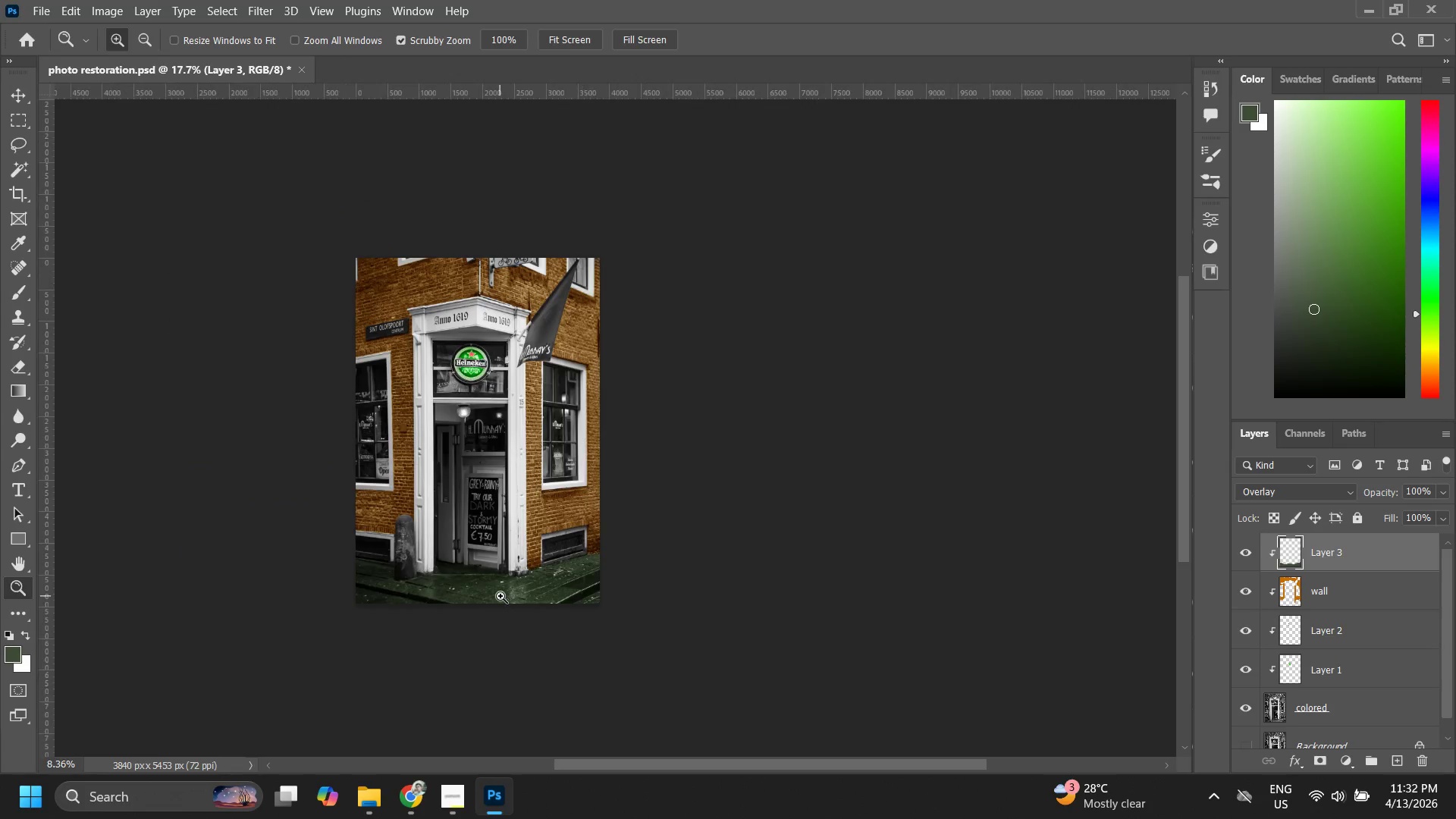 
left_click_drag(start_coordinate=[423, 608], to_coordinate=[526, 579])
 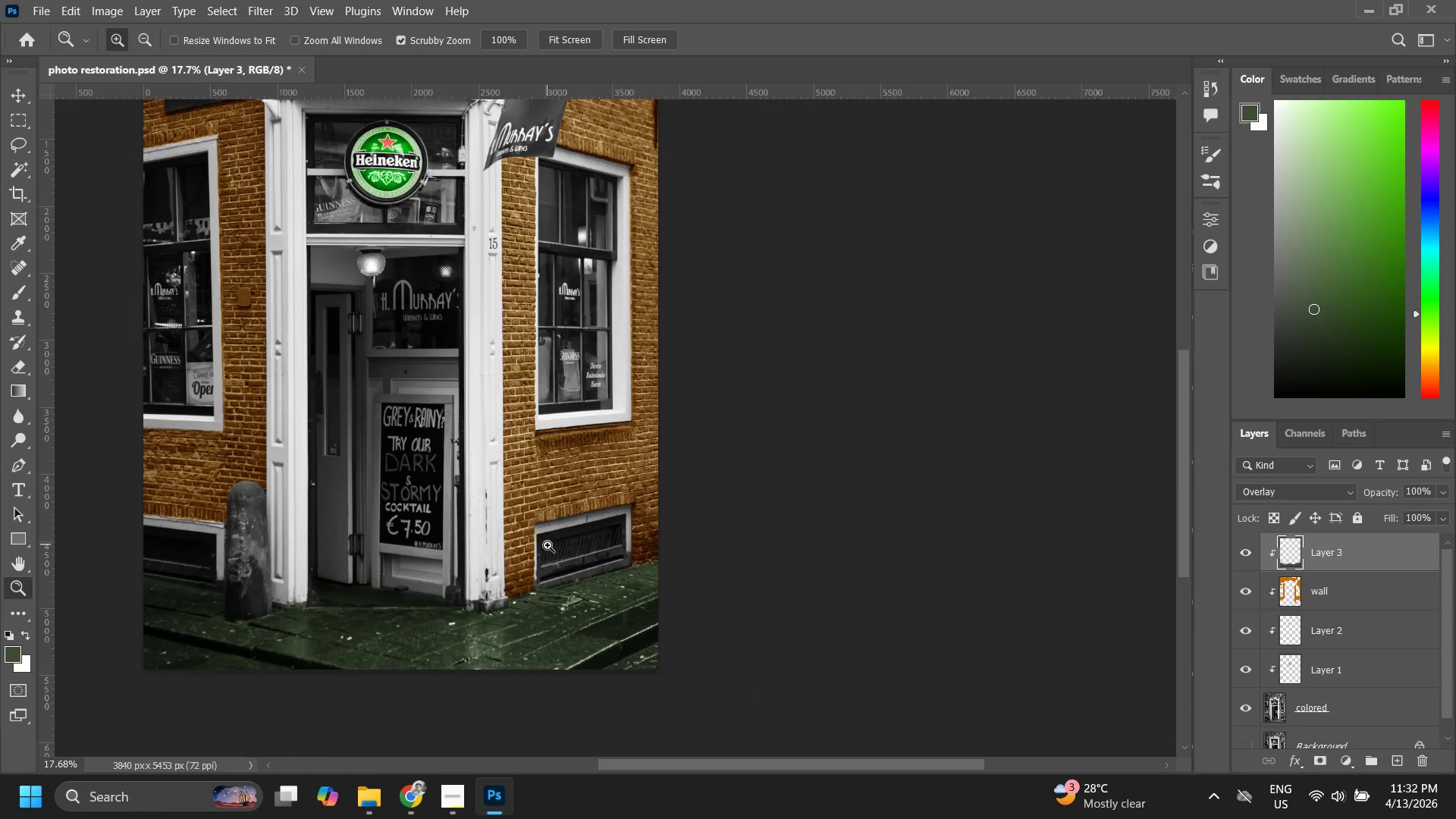 
left_click_drag(start_coordinate=[548, 545], to_coordinate=[520, 598])
 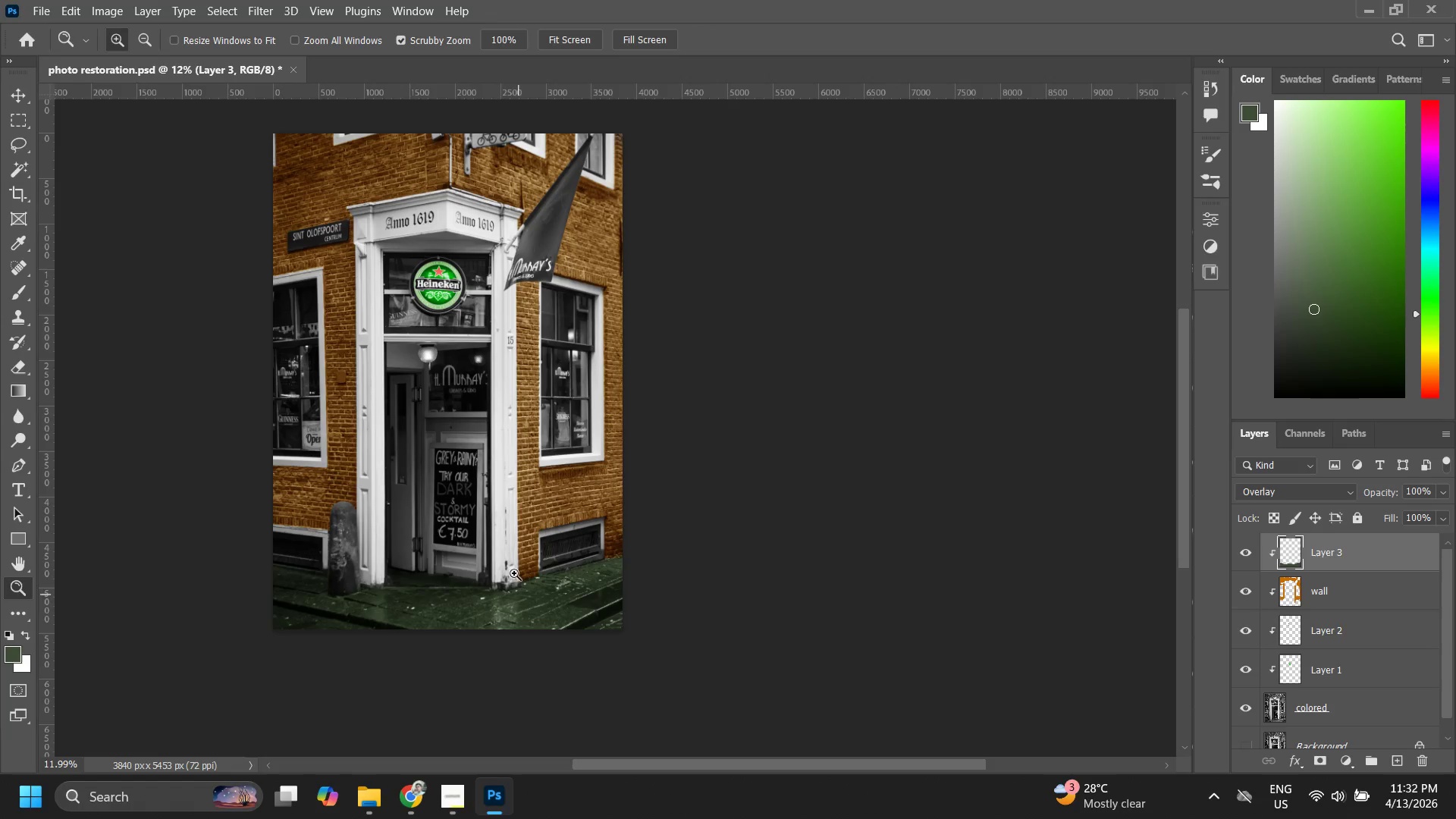 
left_click_drag(start_coordinate=[389, 628], to_coordinate=[473, 518])
 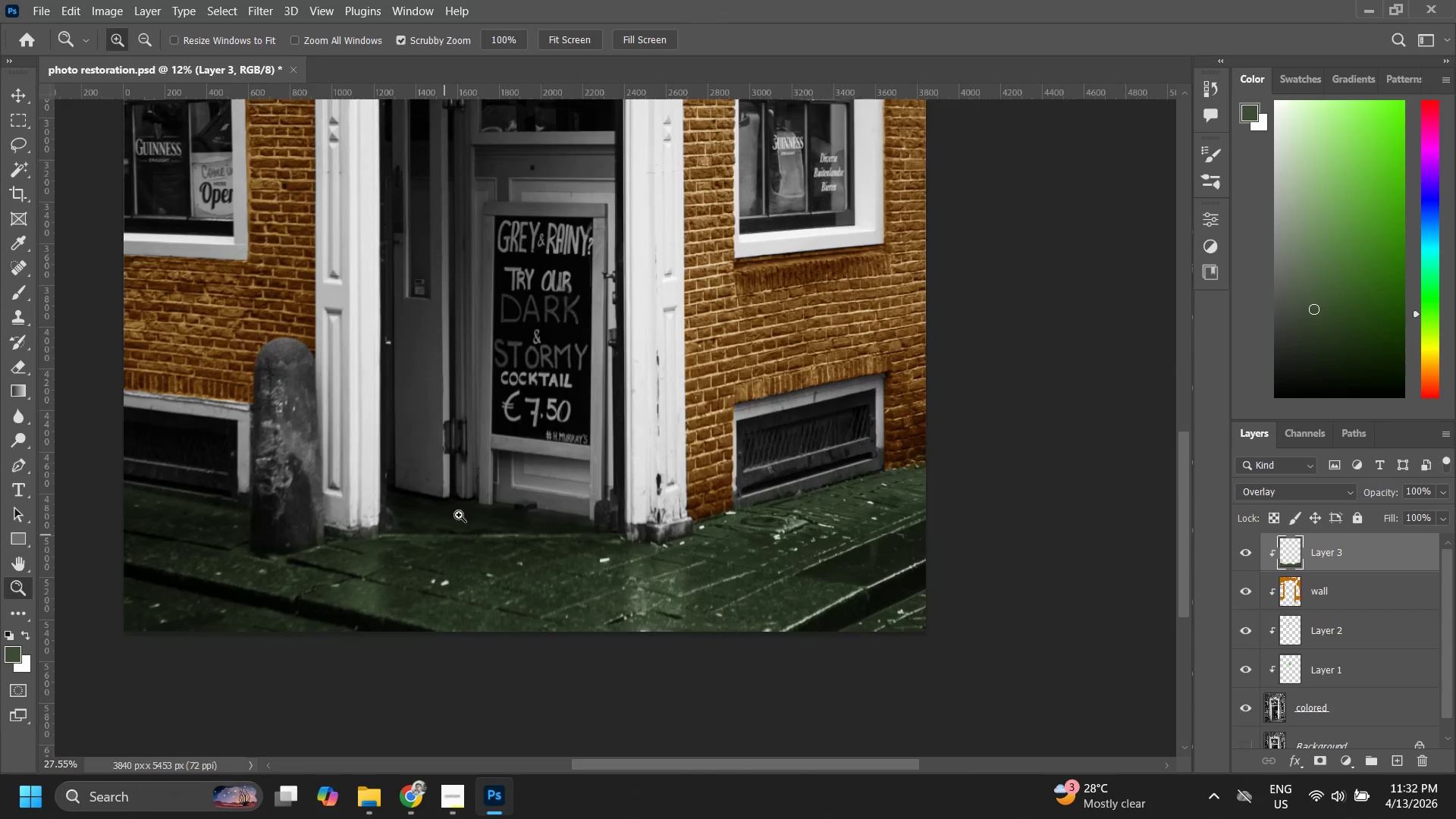 
hold_key(key=Space, duration=0.44)
 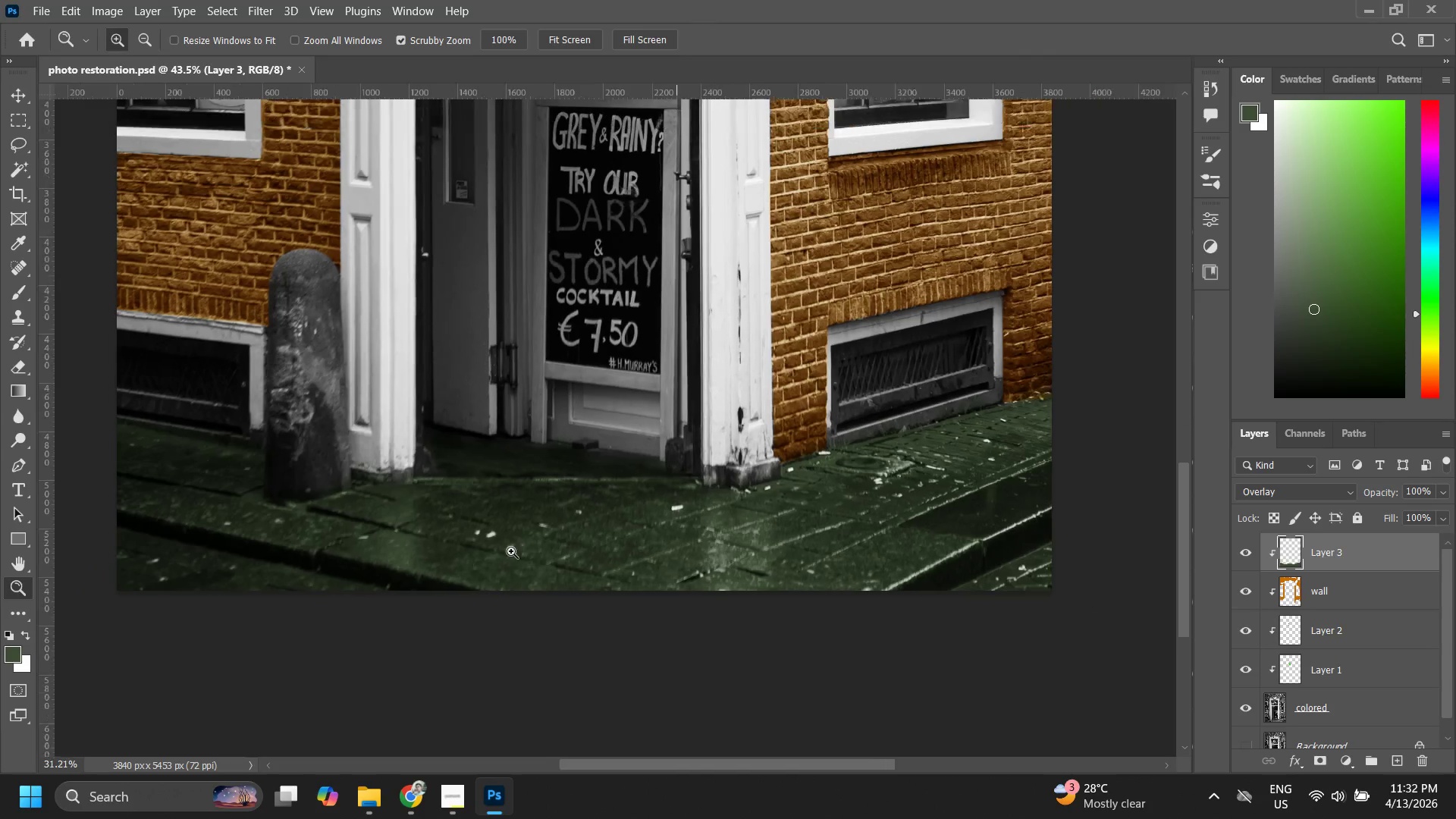 
type(zz zz)
 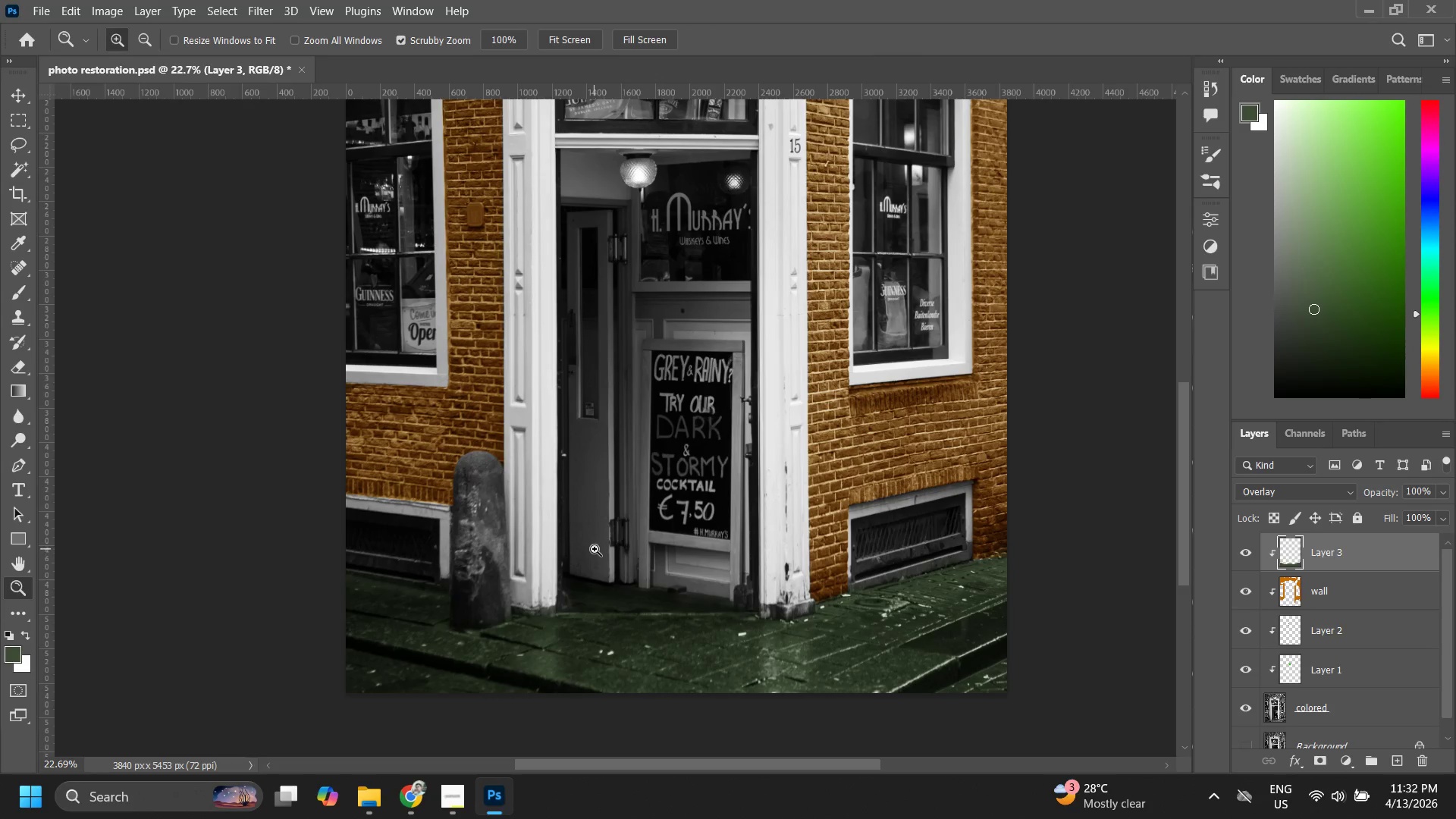 
left_click_drag(start_coordinate=[532, 472], to_coordinate=[507, 552])
 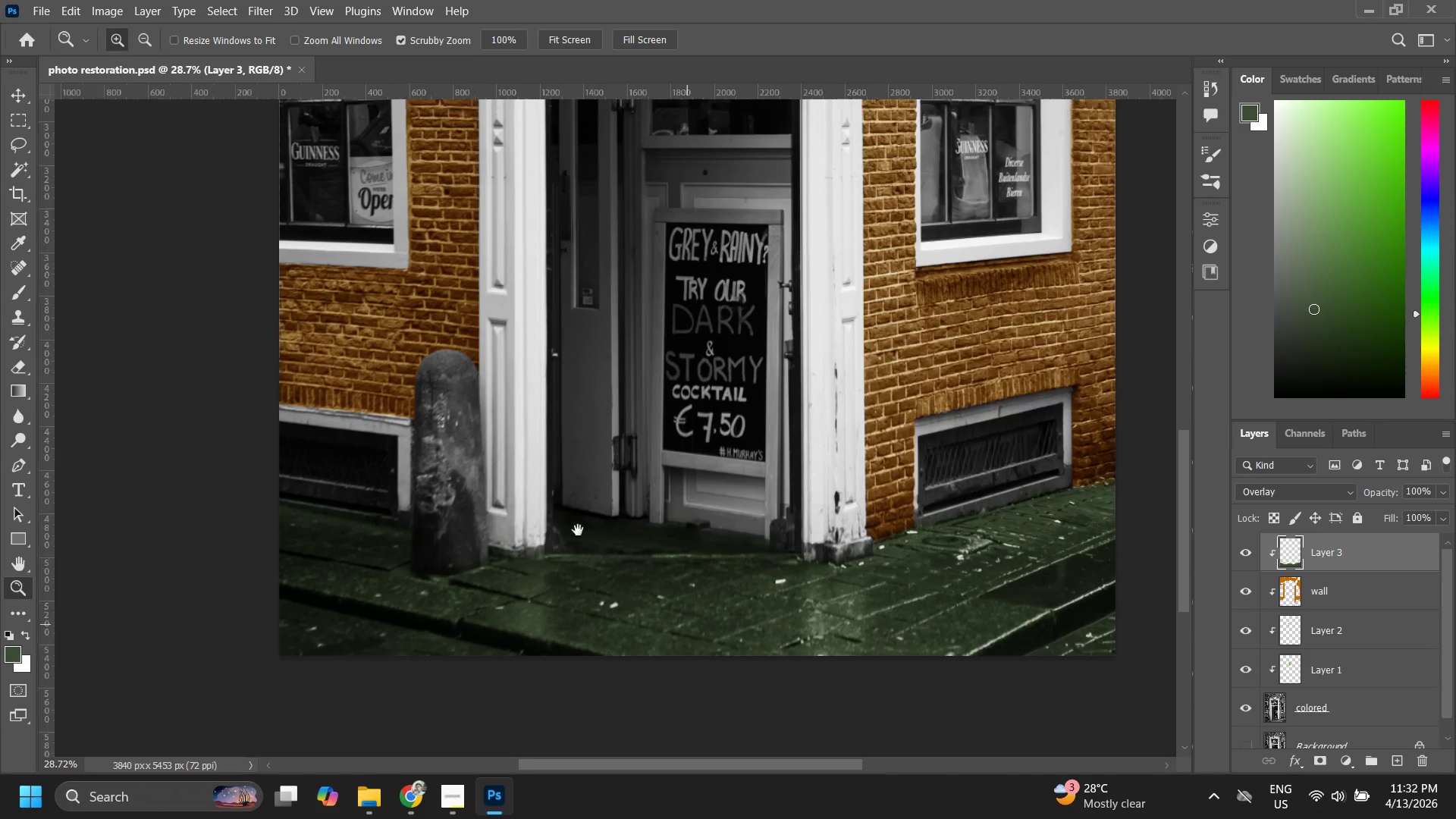 
left_click_drag(start_coordinate=[516, 511], to_coordinate=[590, 560])
 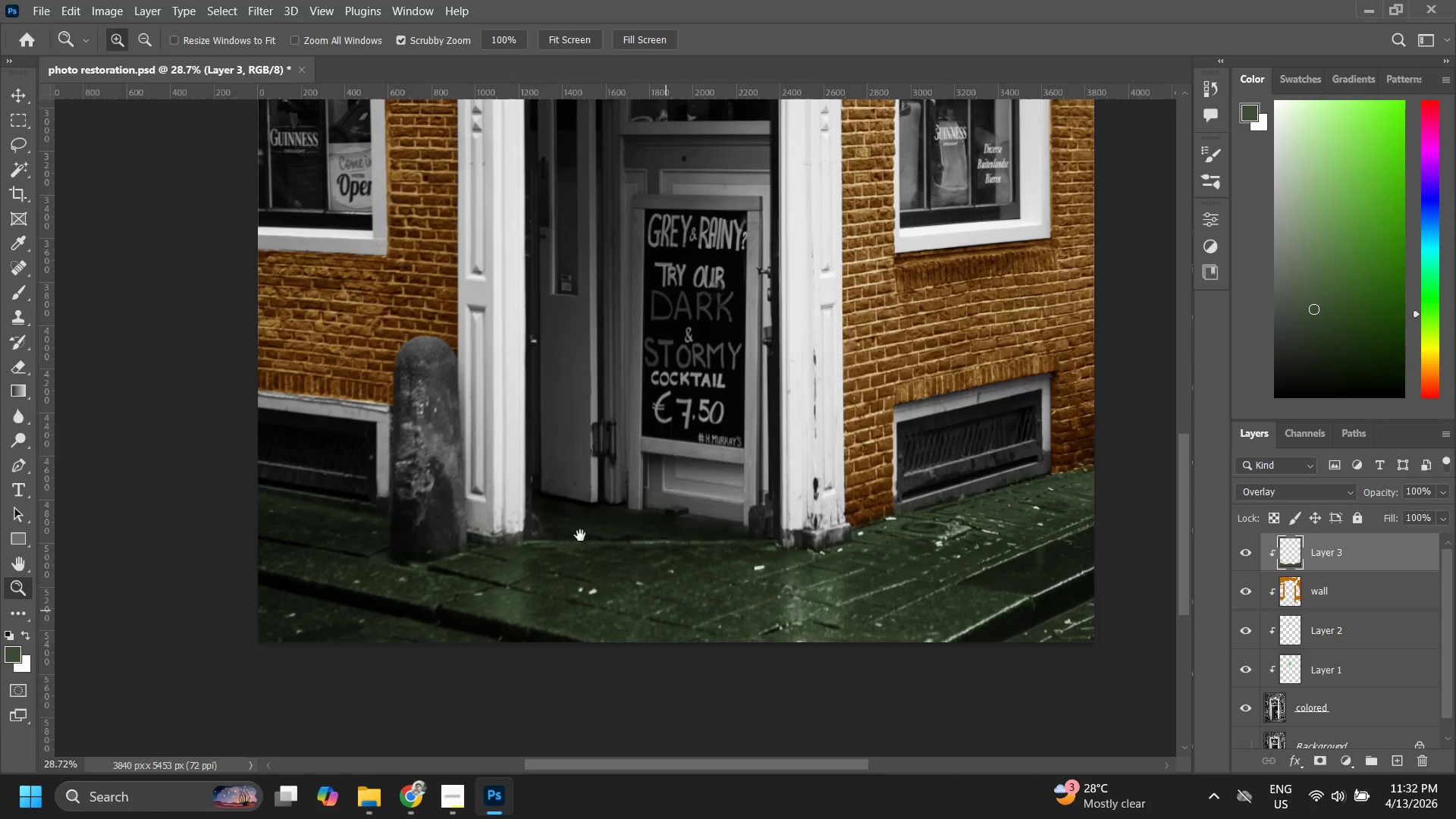 
left_click_drag(start_coordinate=[578, 530], to_coordinate=[557, 582])
 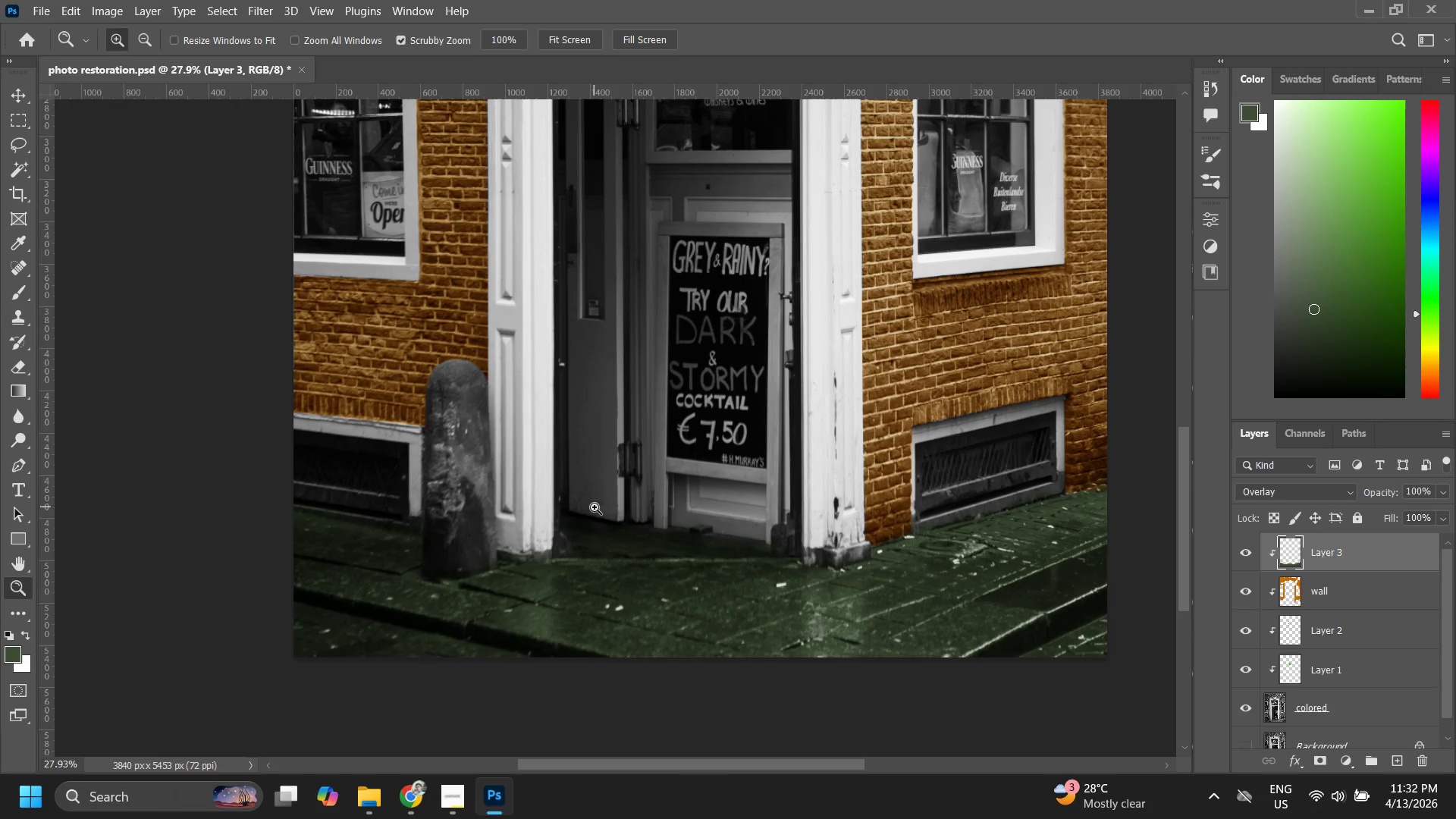 
left_click_drag(start_coordinate=[617, 500], to_coordinate=[596, 529])
 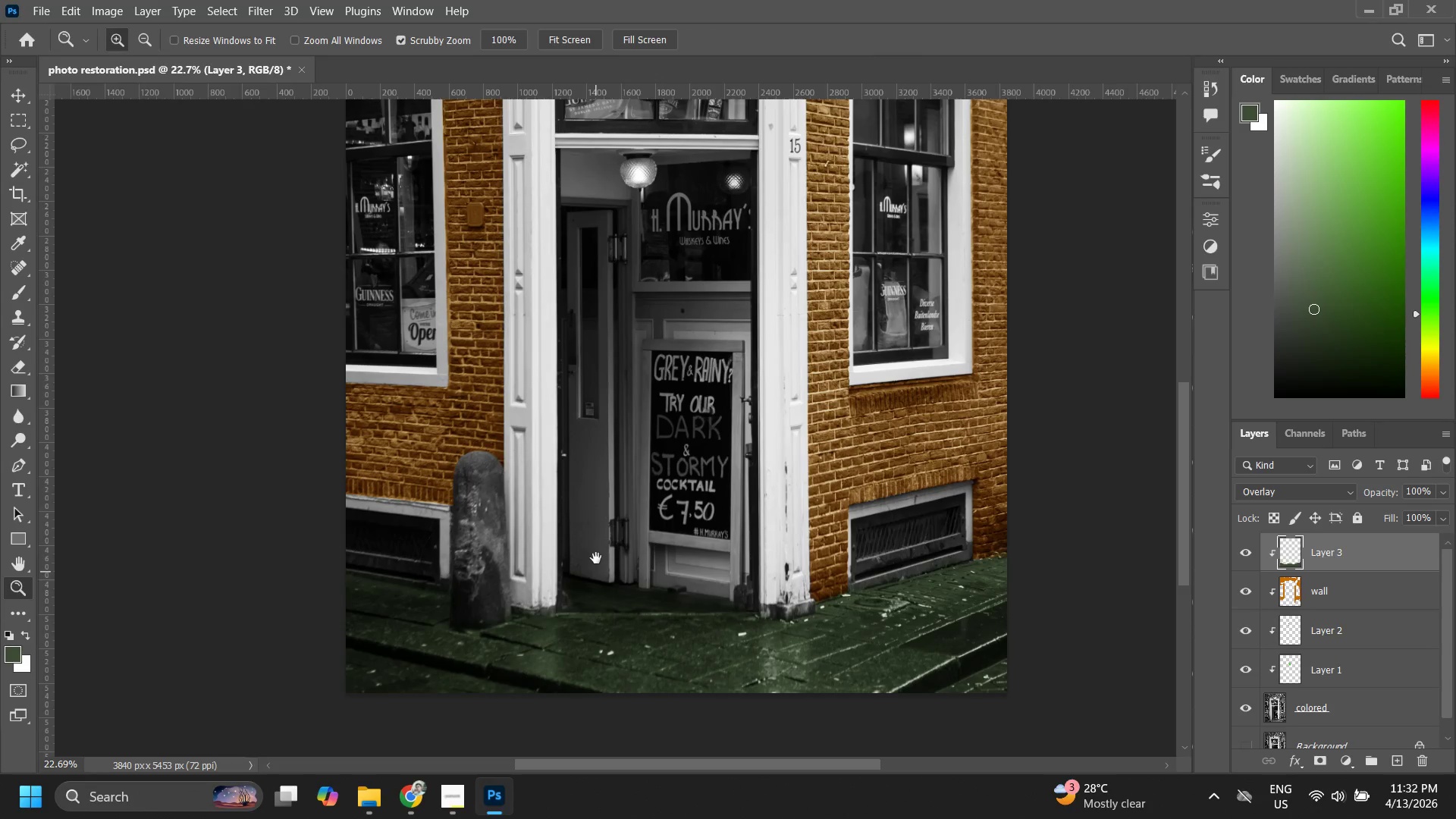 
hold_key(key=Space, duration=0.48)
 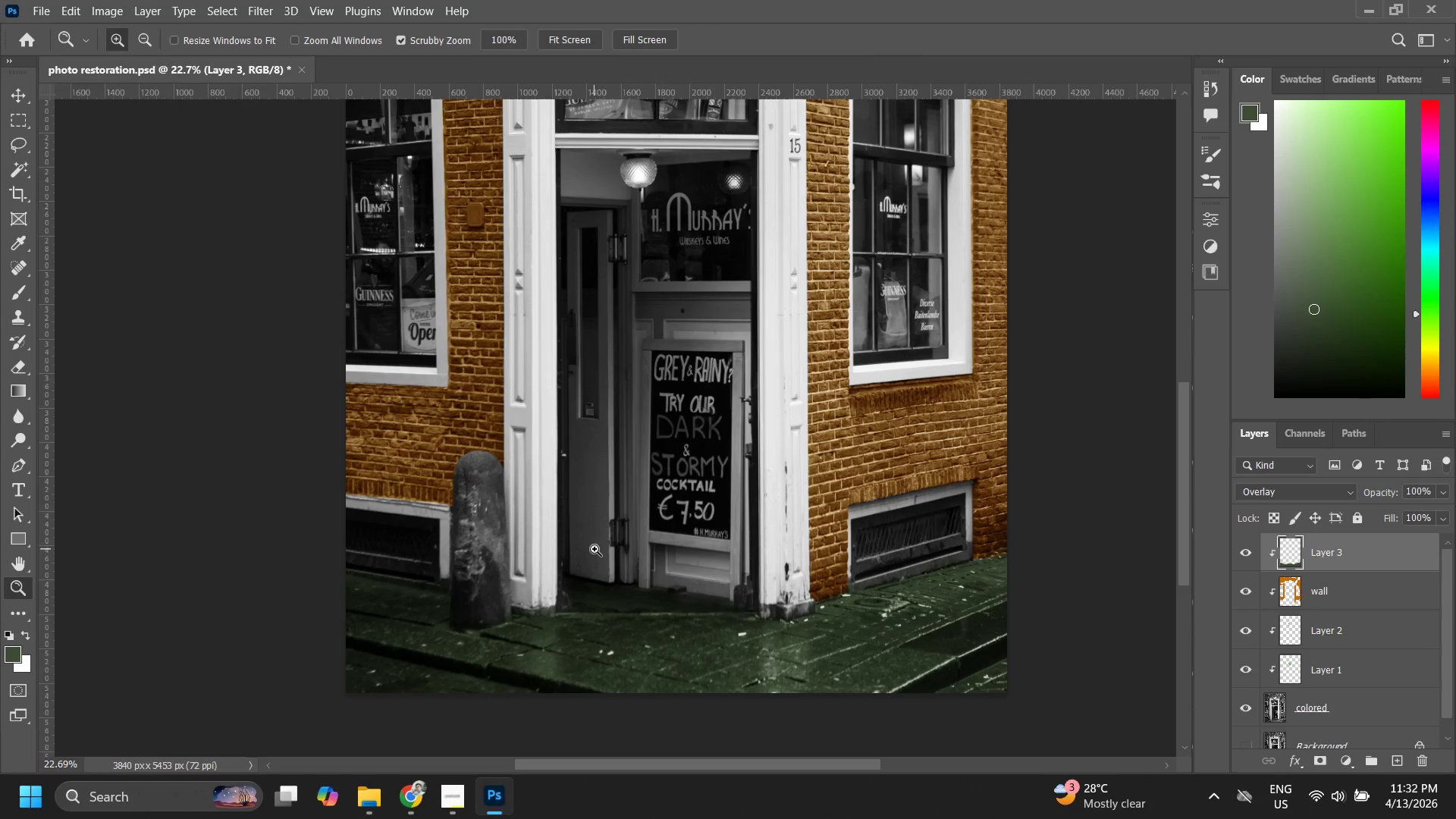 
left_click_drag(start_coordinate=[604, 493], to_coordinate=[596, 558])
 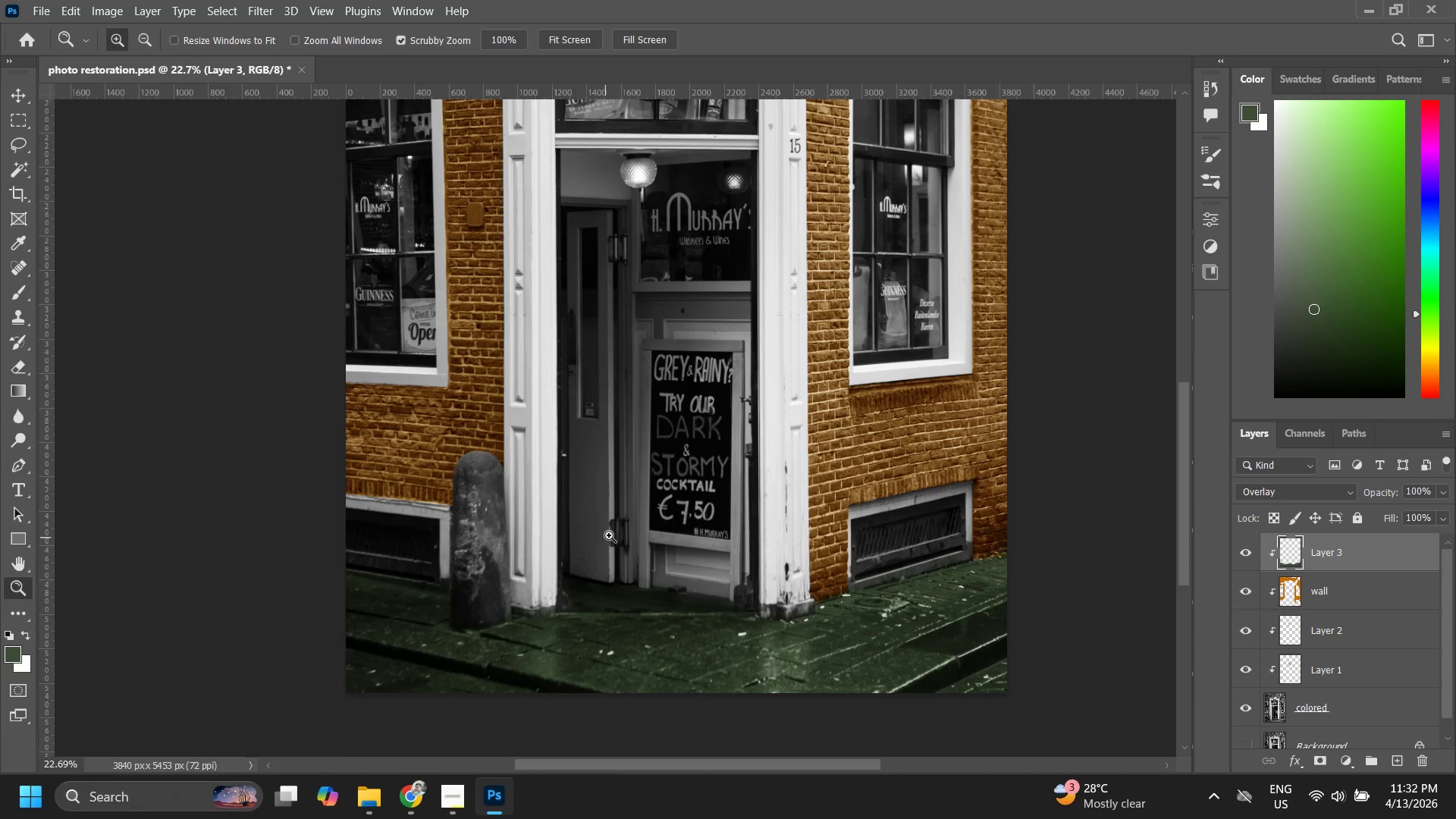 
wait(7.73)
 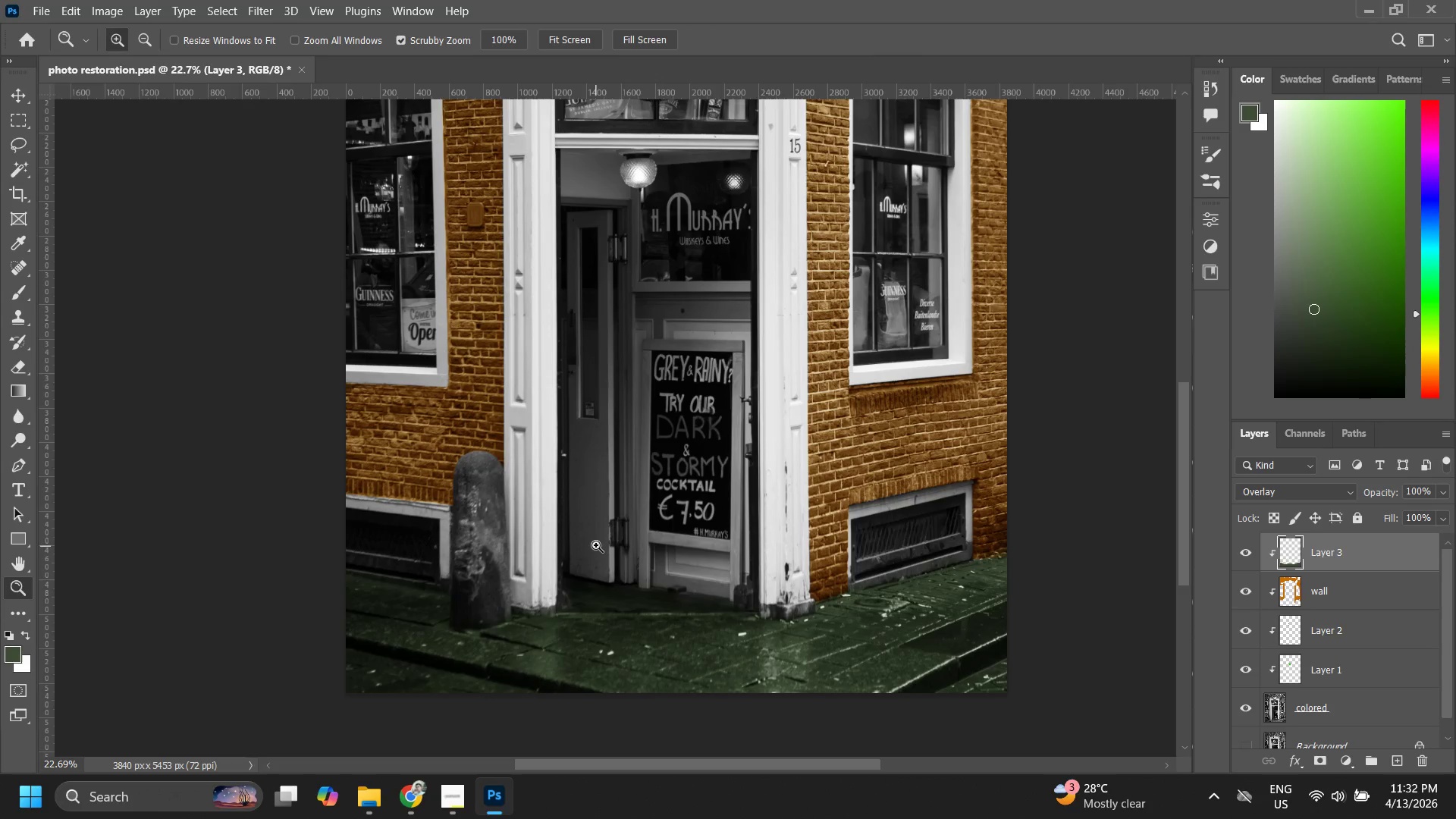 
left_click([1314, 676])
 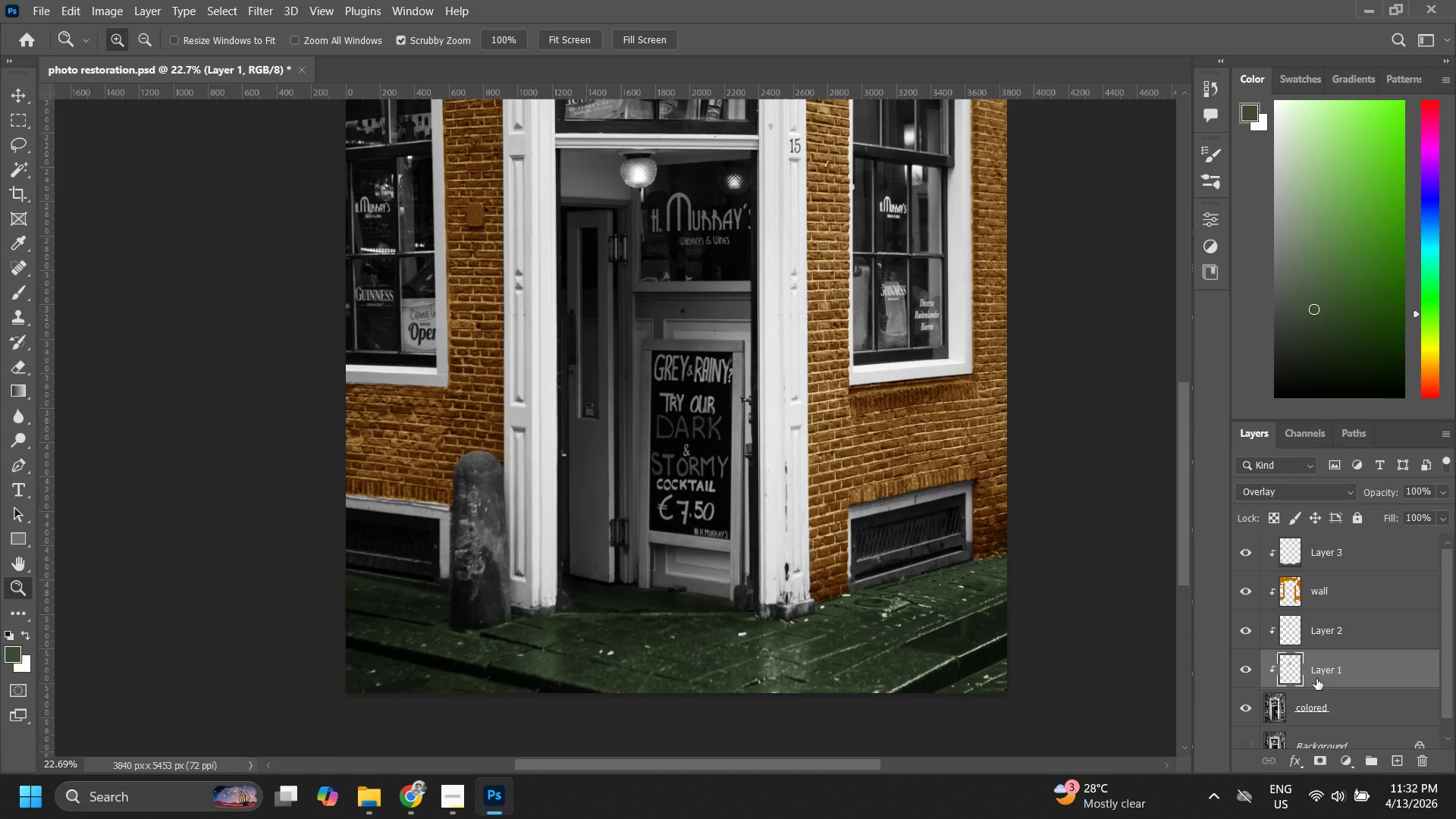 
right_click([1316, 678])
 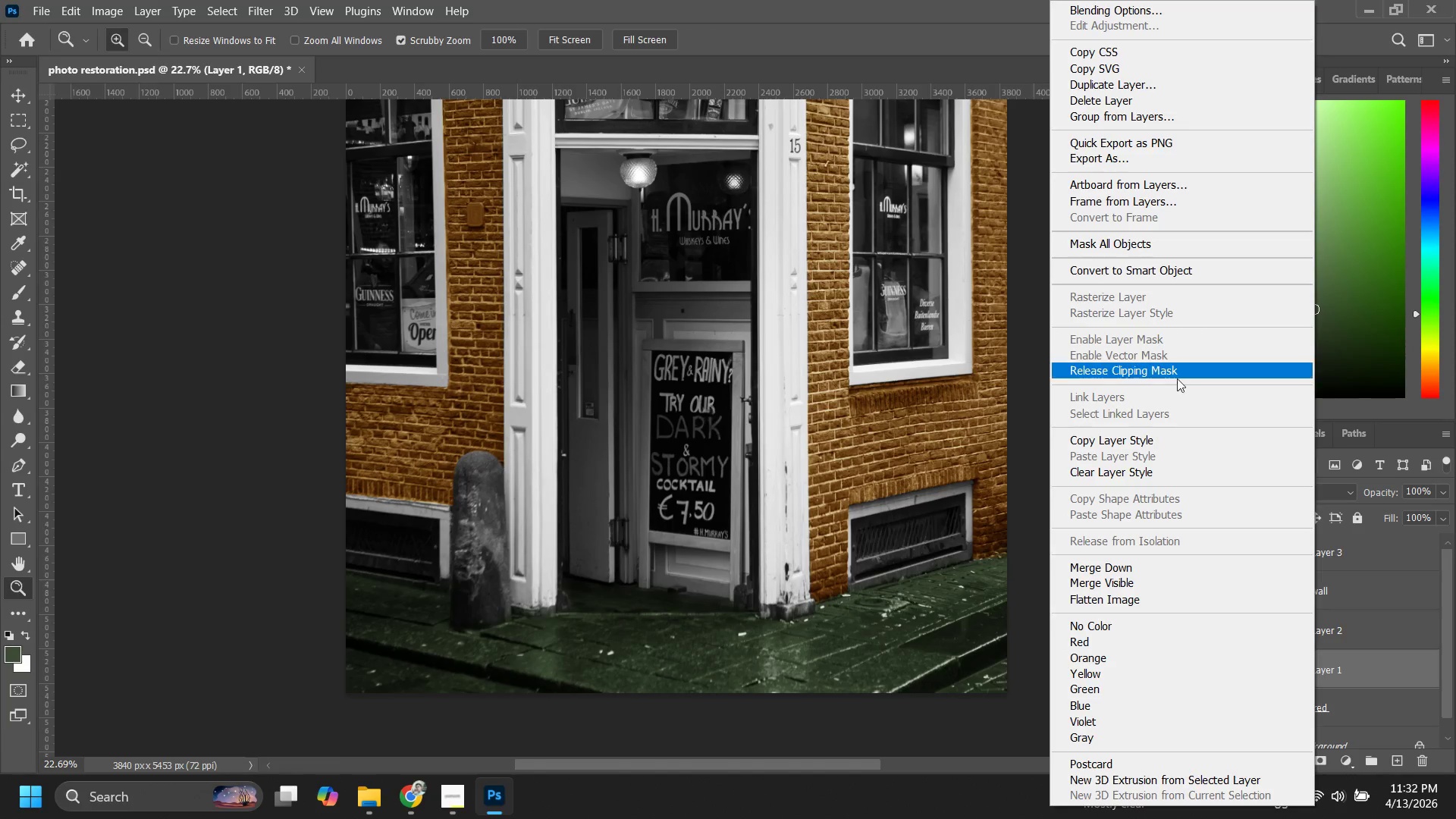 
left_click_drag(start_coordinate=[1175, 367], to_coordinate=[1177, 375])
 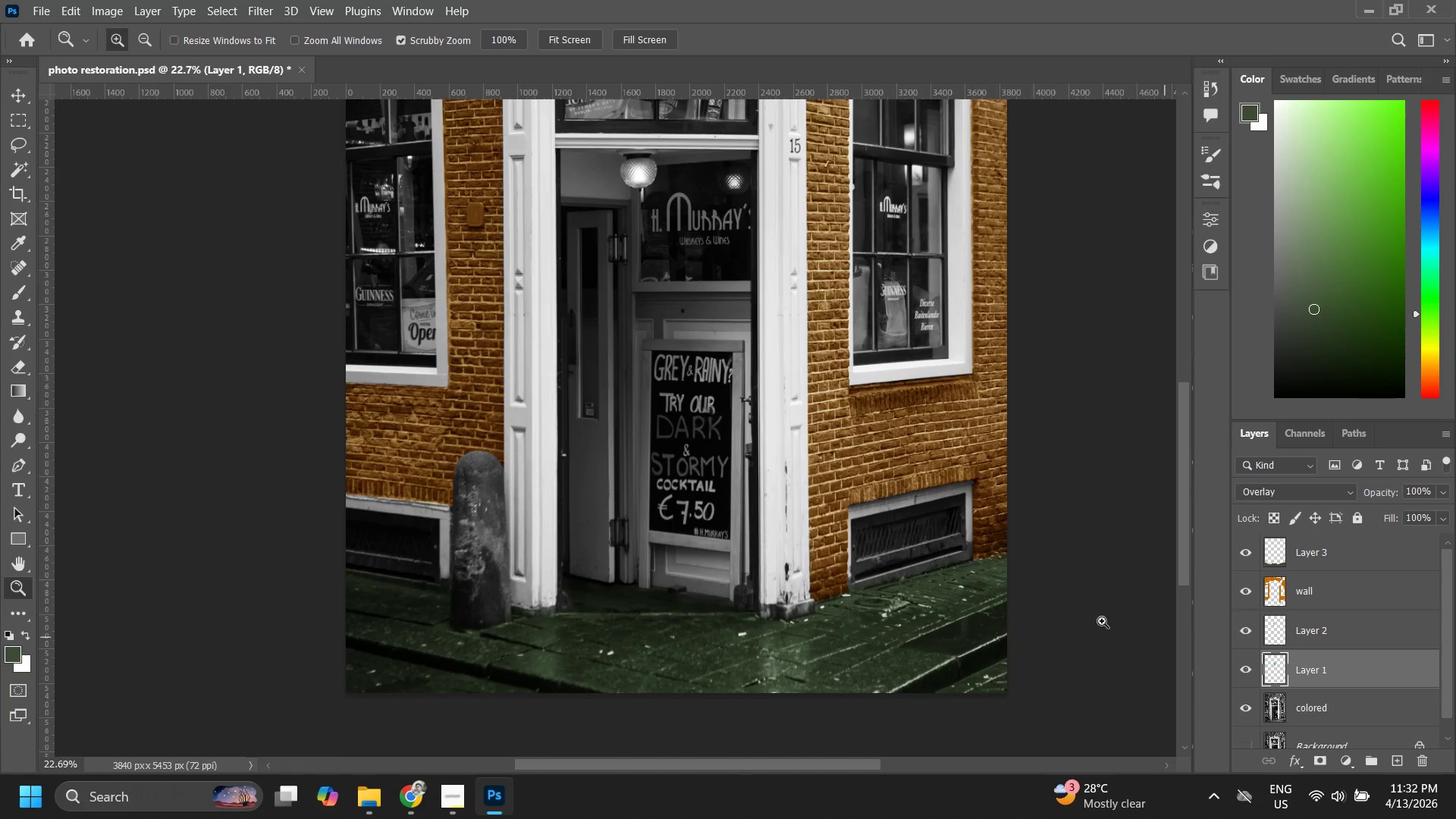 
type(zzzzzz z z z)
 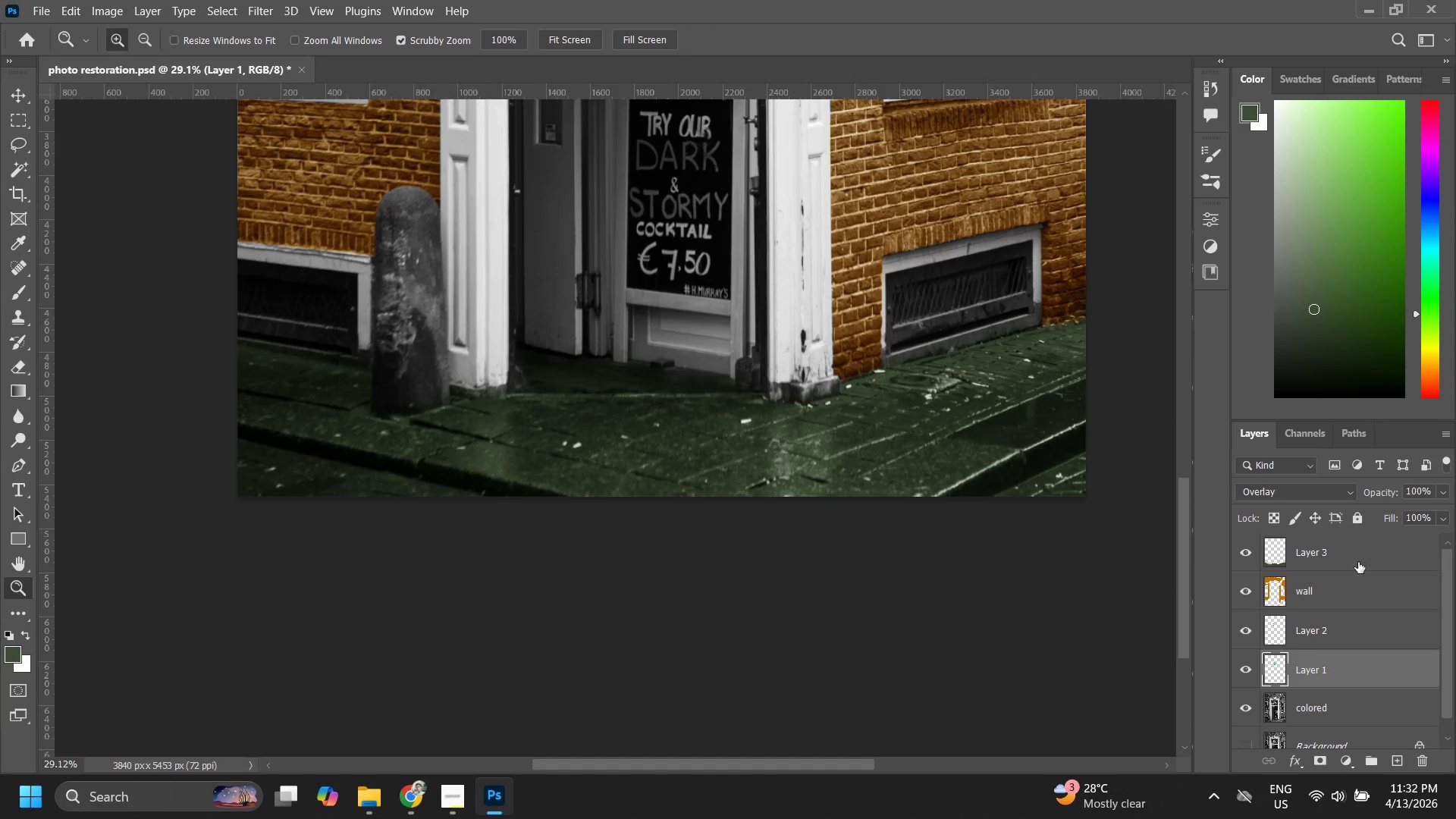 
left_click_drag(start_coordinate=[512, 342], to_coordinate=[481, 388])
 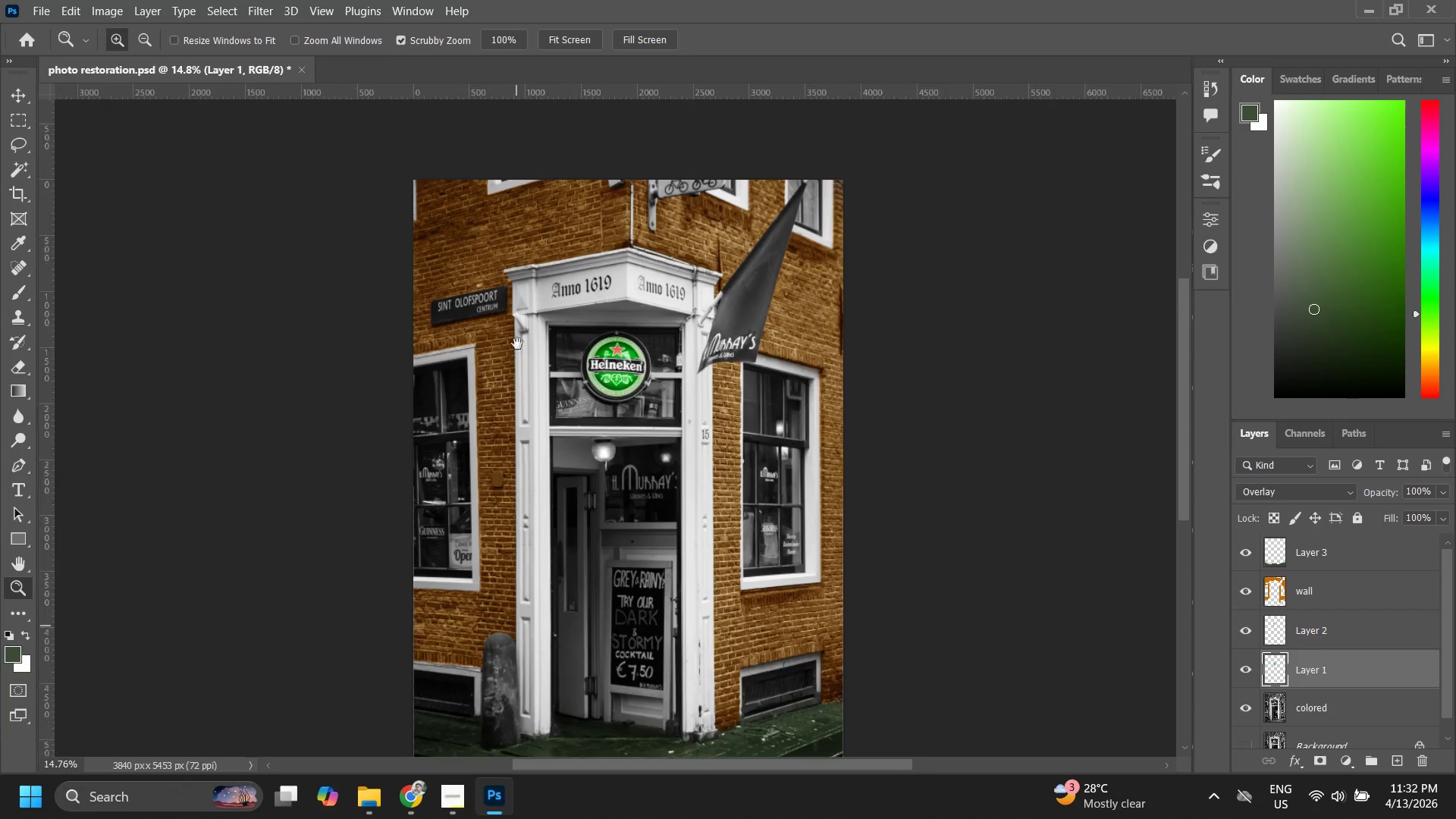 
left_click_drag(start_coordinate=[503, 340], to_coordinate=[507, 447])
 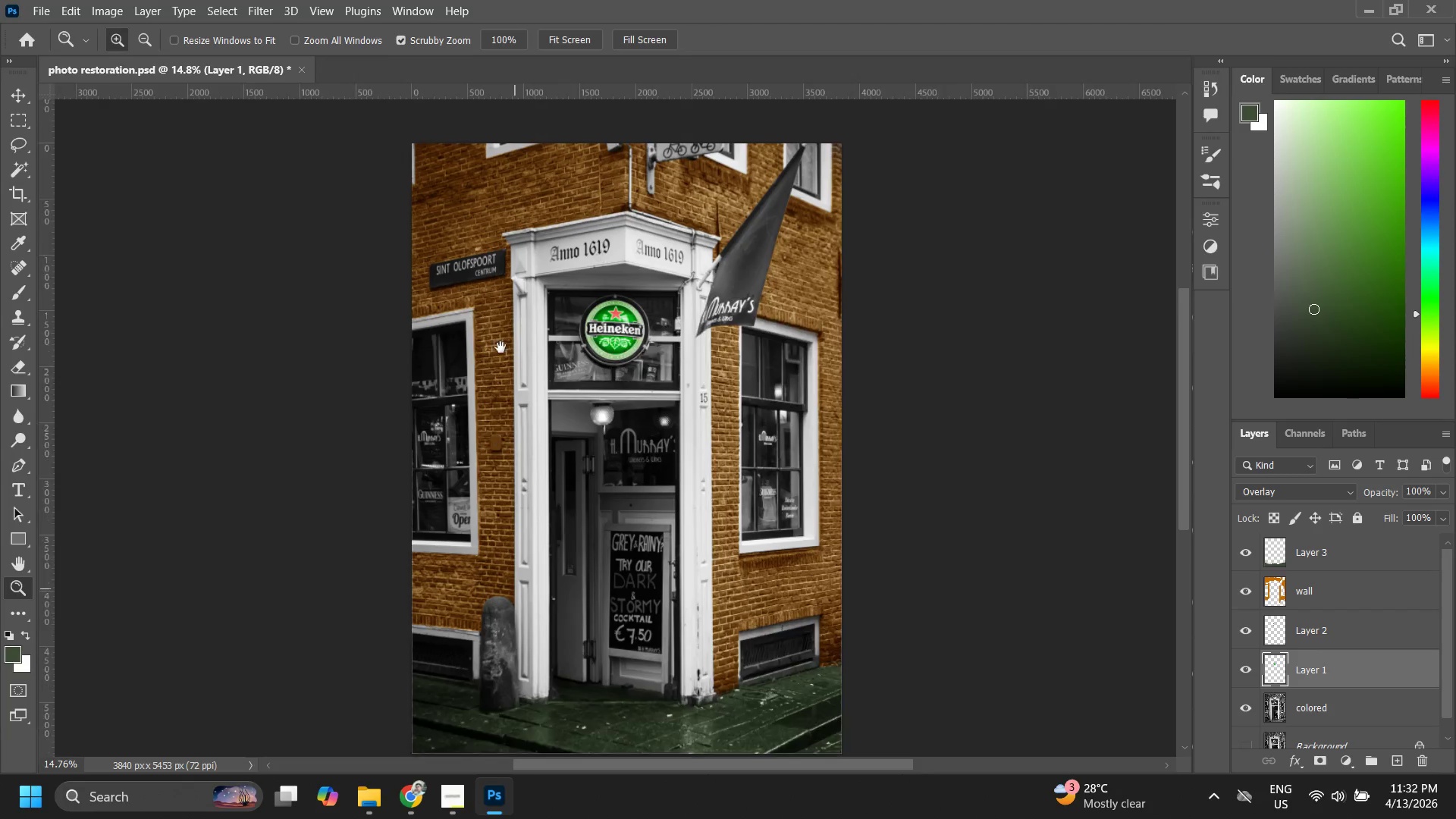 
left_click_drag(start_coordinate=[504, 347], to_coordinate=[625, 247])
 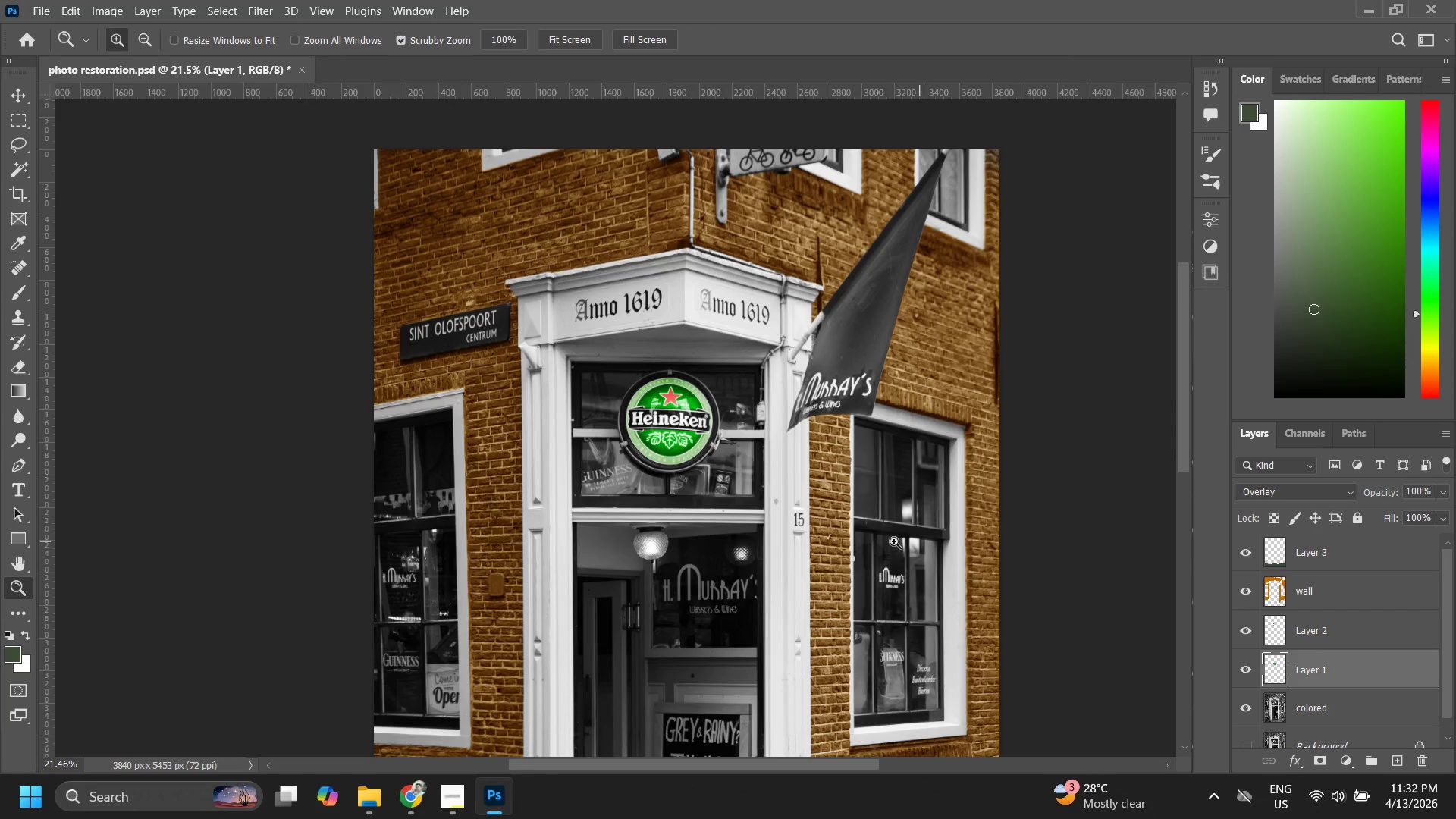 
left_click_drag(start_coordinate=[758, 504], to_coordinate=[740, 570])
 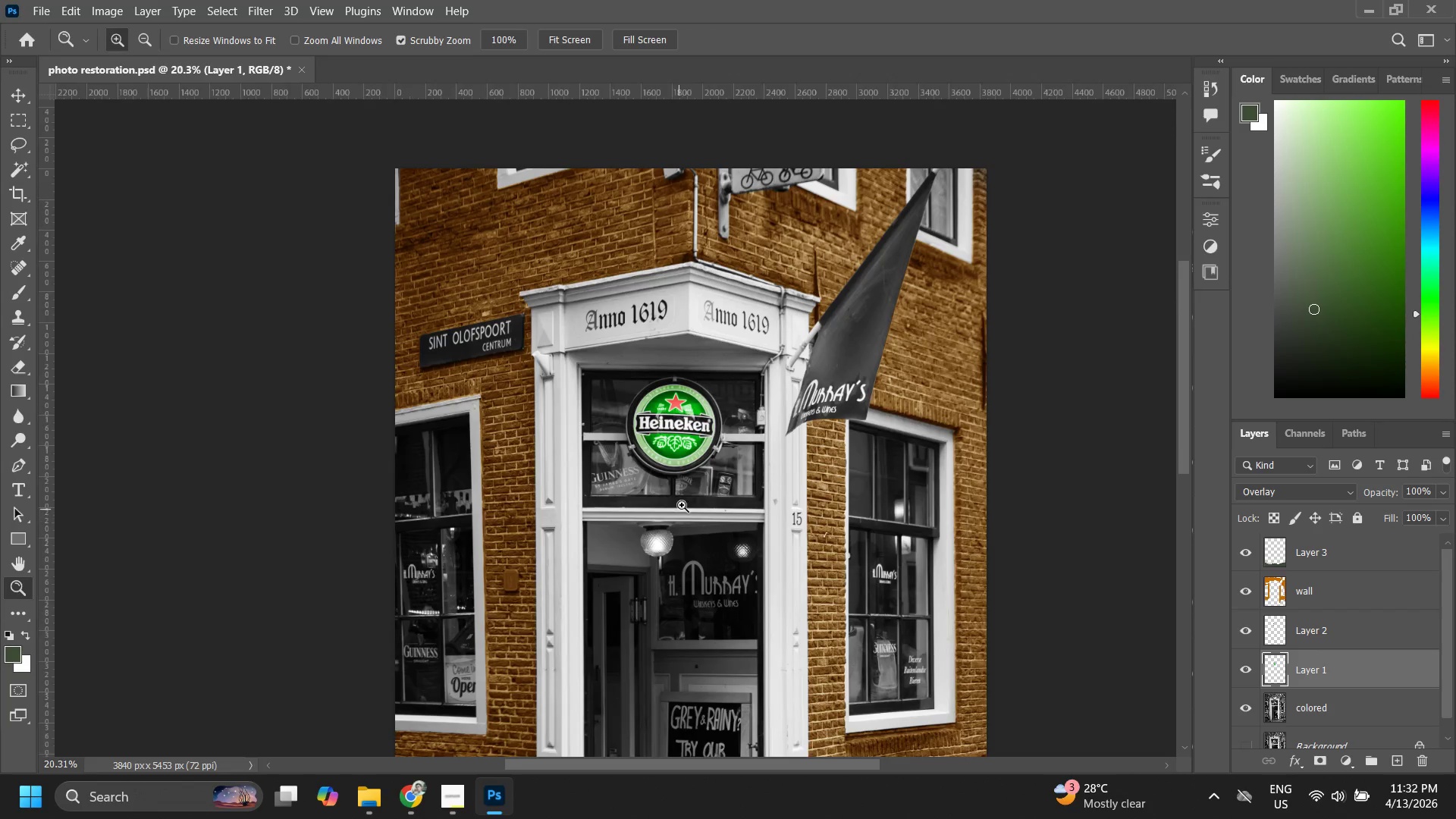 
left_click_drag(start_coordinate=[682, 504], to_coordinate=[675, 567])
 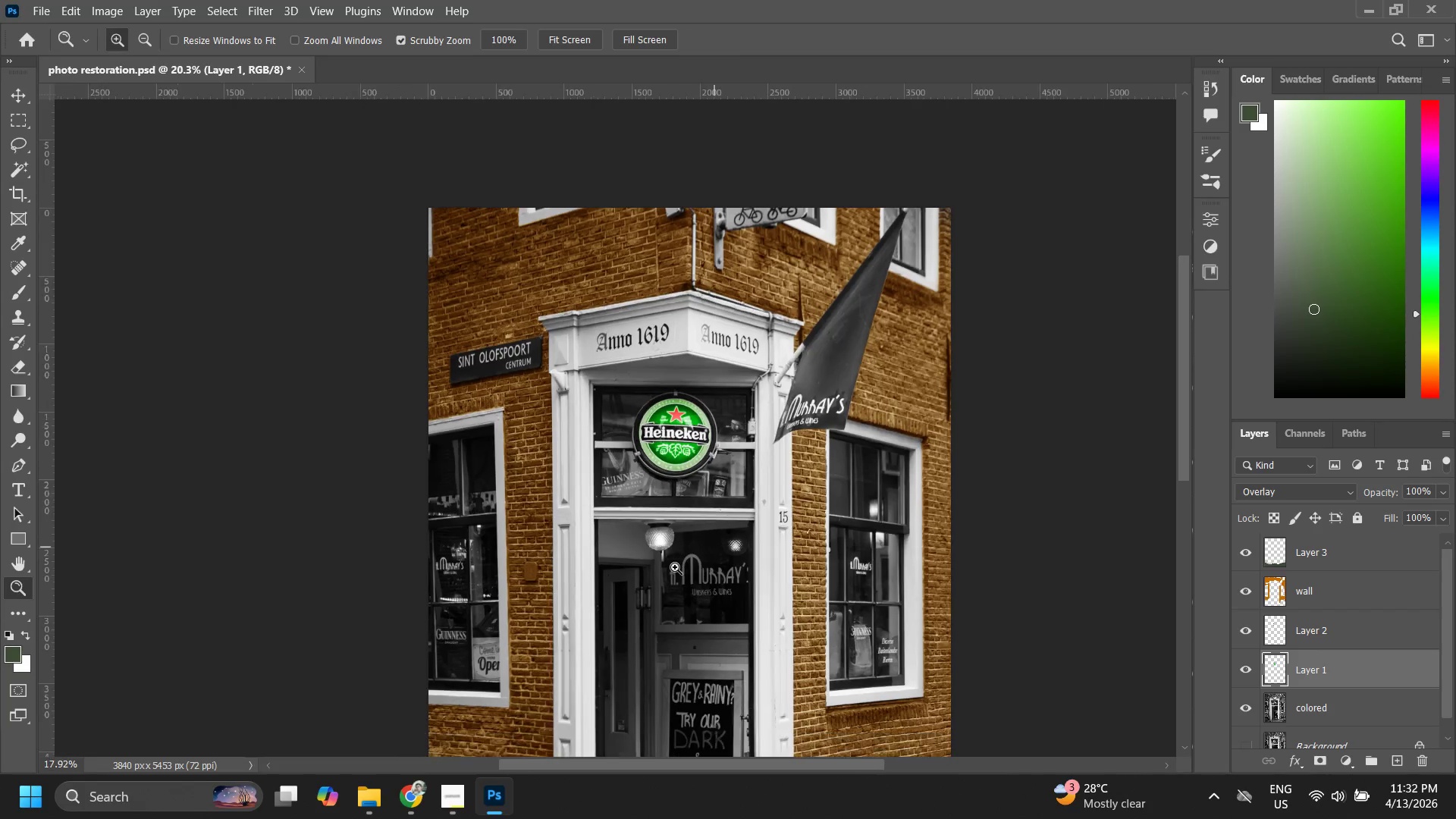 
left_click_drag(start_coordinate=[675, 563], to_coordinate=[588, 281])
 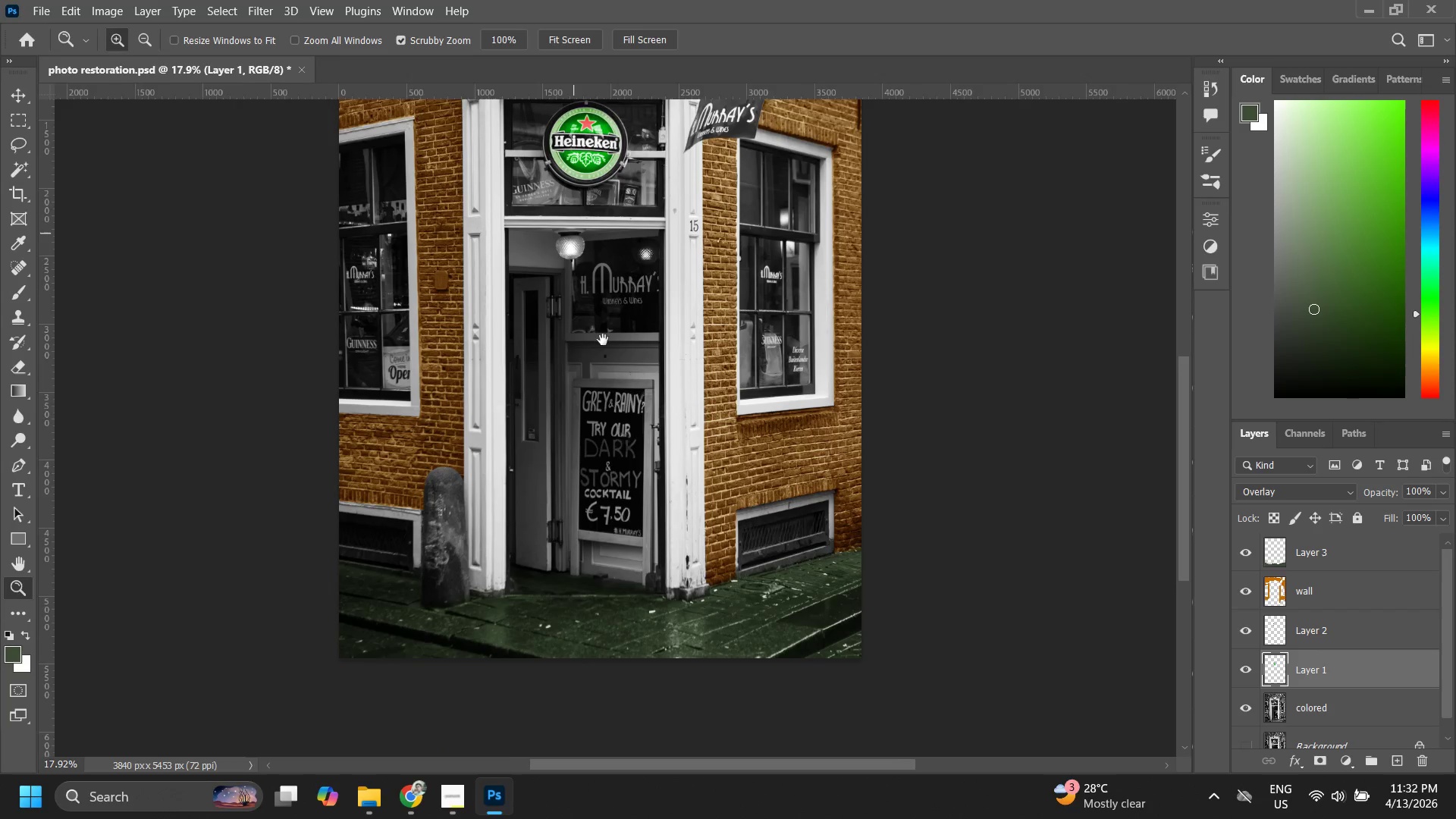 
left_click_drag(start_coordinate=[637, 429], to_coordinate=[634, 449])
 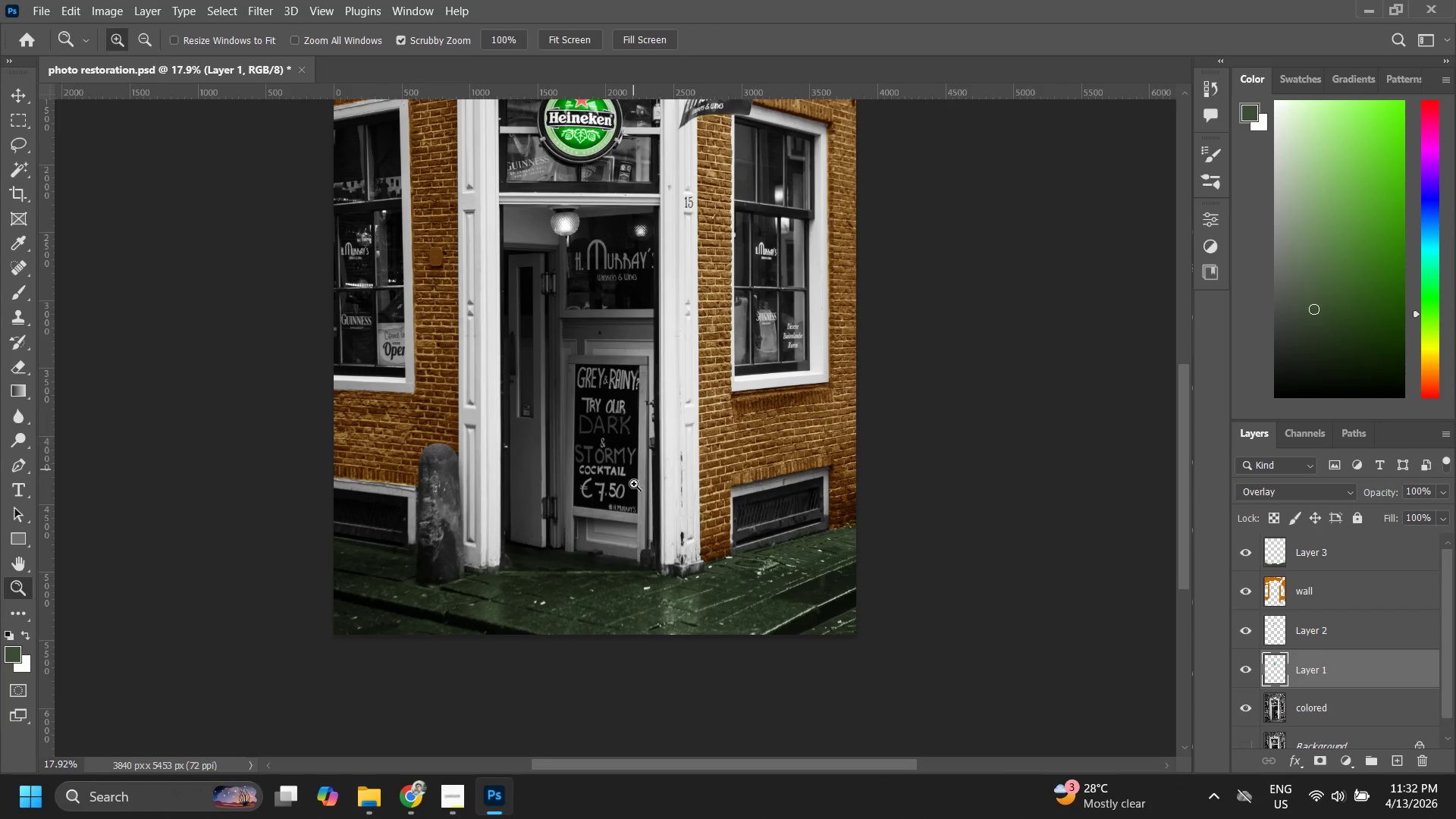 
left_click_drag(start_coordinate=[592, 566], to_coordinate=[616, 505])
 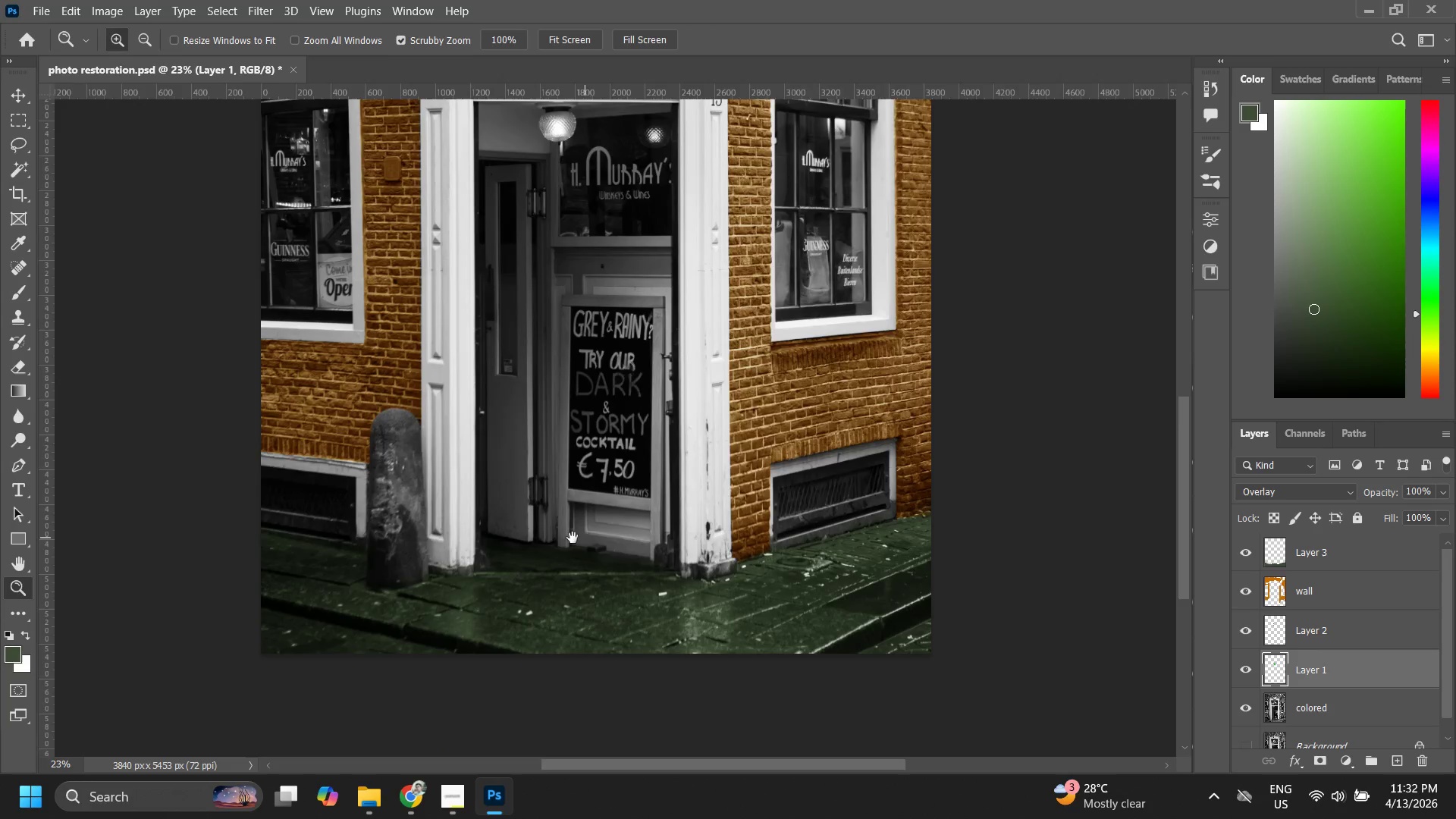 
left_click_drag(start_coordinate=[572, 536], to_coordinate=[619, 352])
 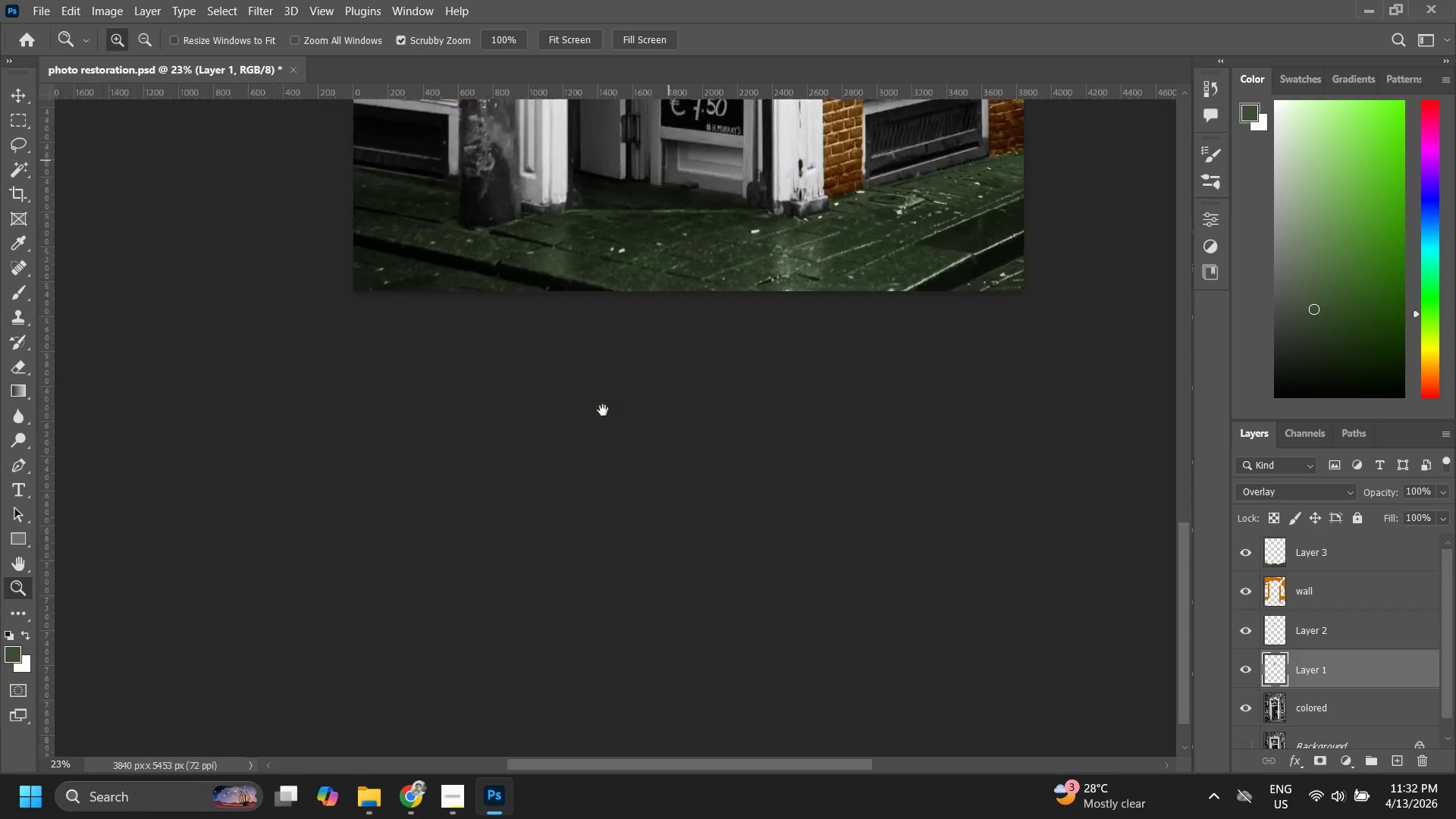 
left_click_drag(start_coordinate=[602, 409], to_coordinate=[660, 349])
 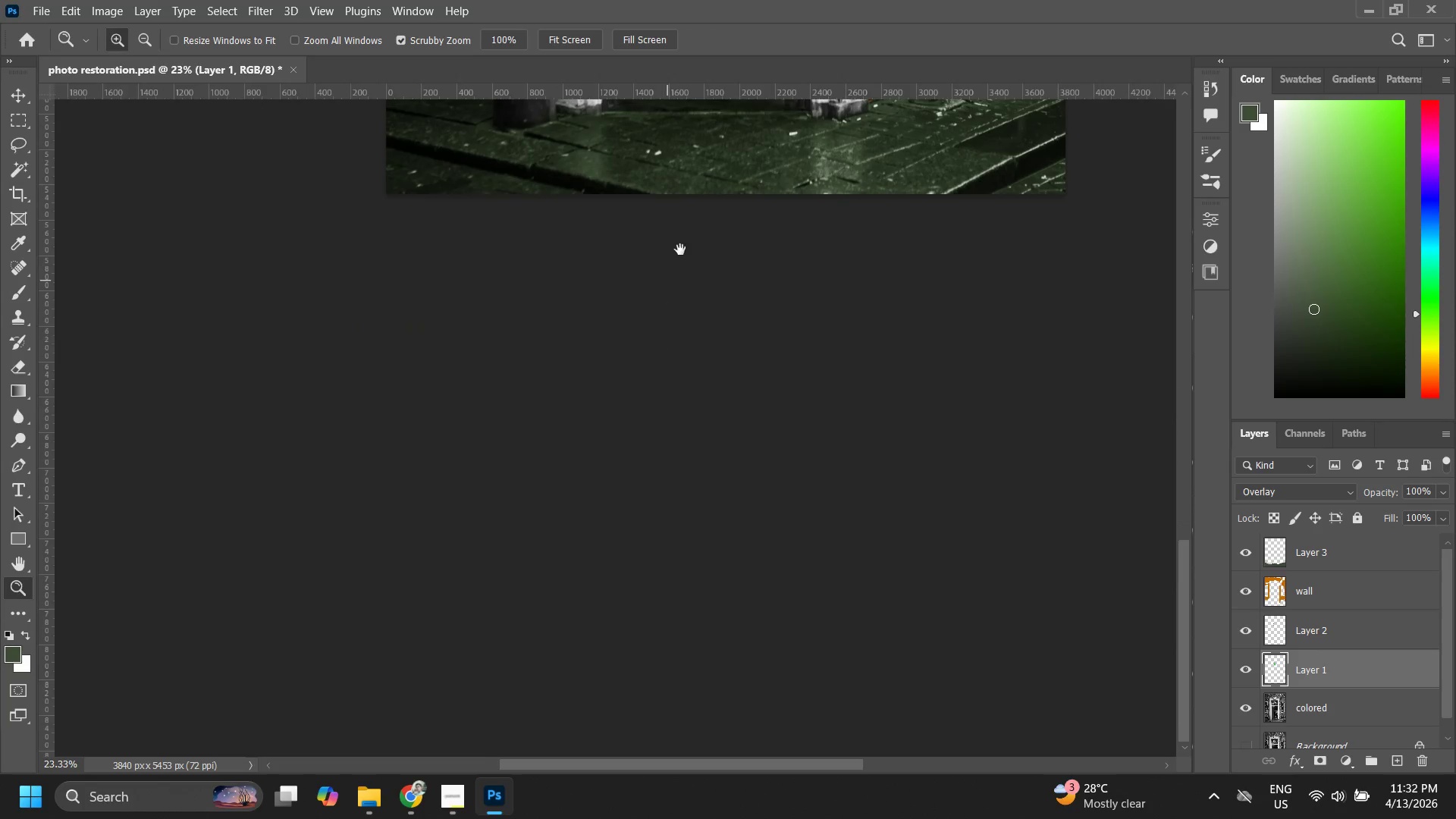 
left_click_drag(start_coordinate=[683, 246], to_coordinate=[629, 484])
 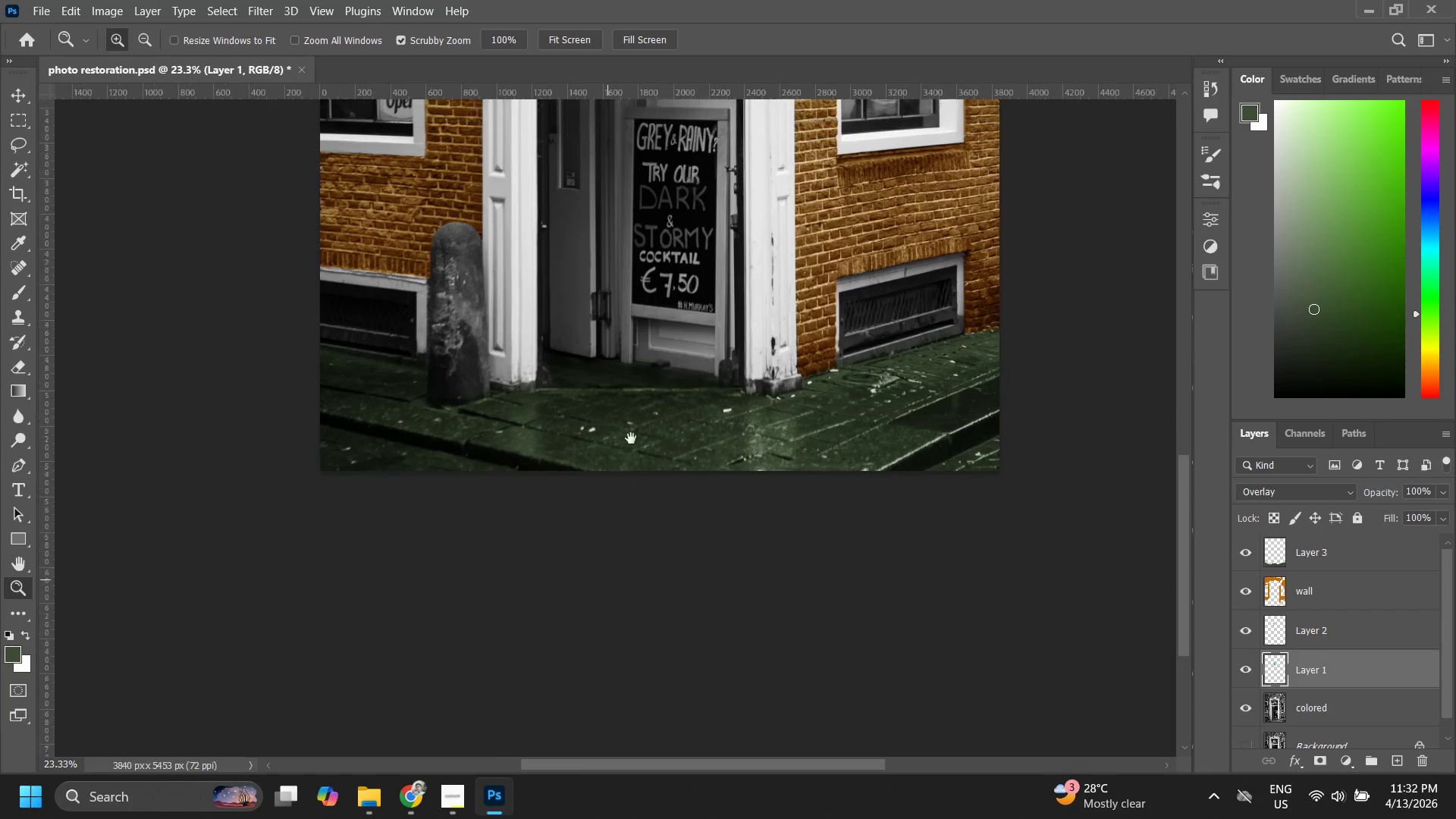 
left_click_drag(start_coordinate=[632, 438], to_coordinate=[666, 426])
 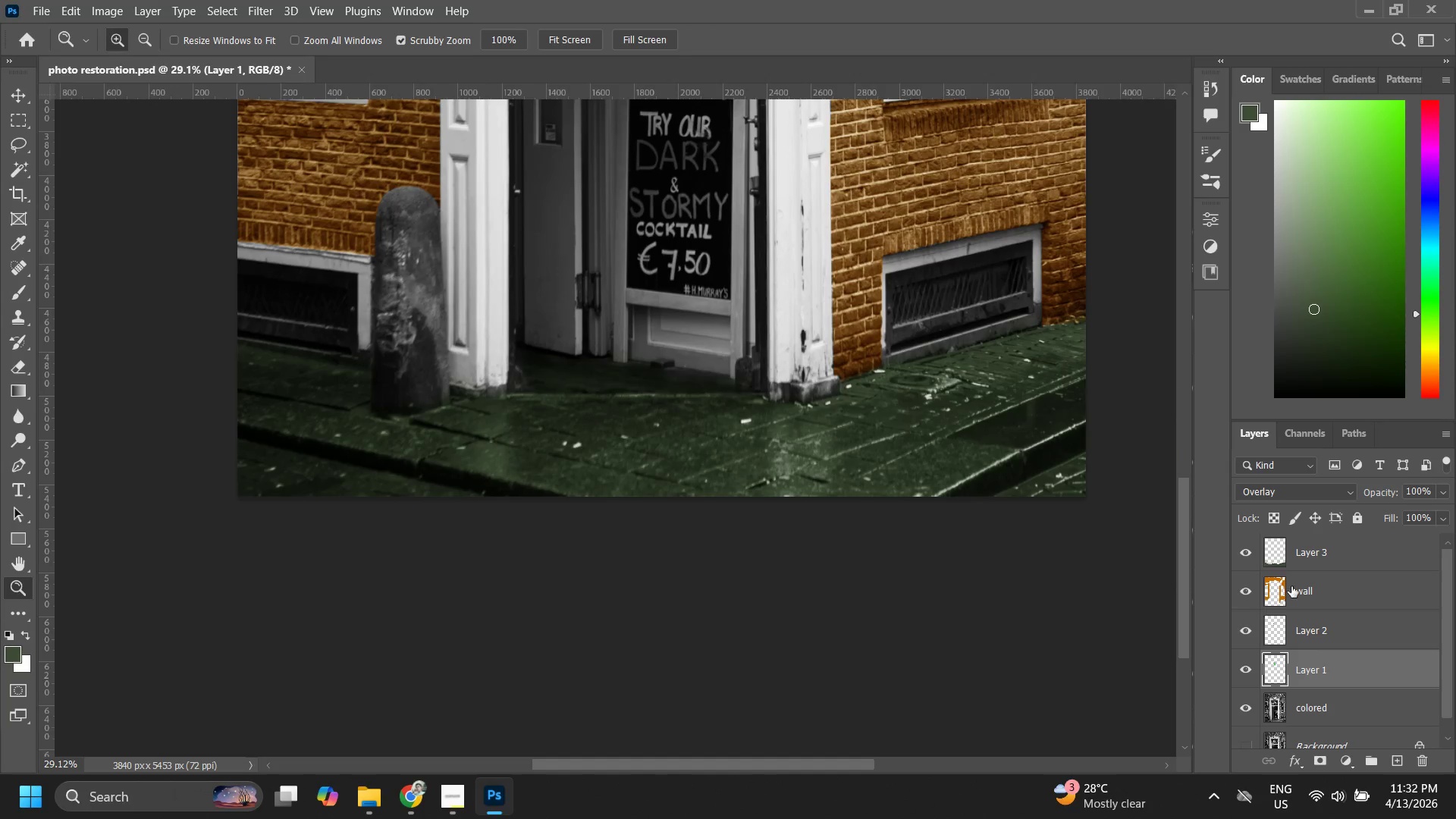 
left_click([1358, 557])
 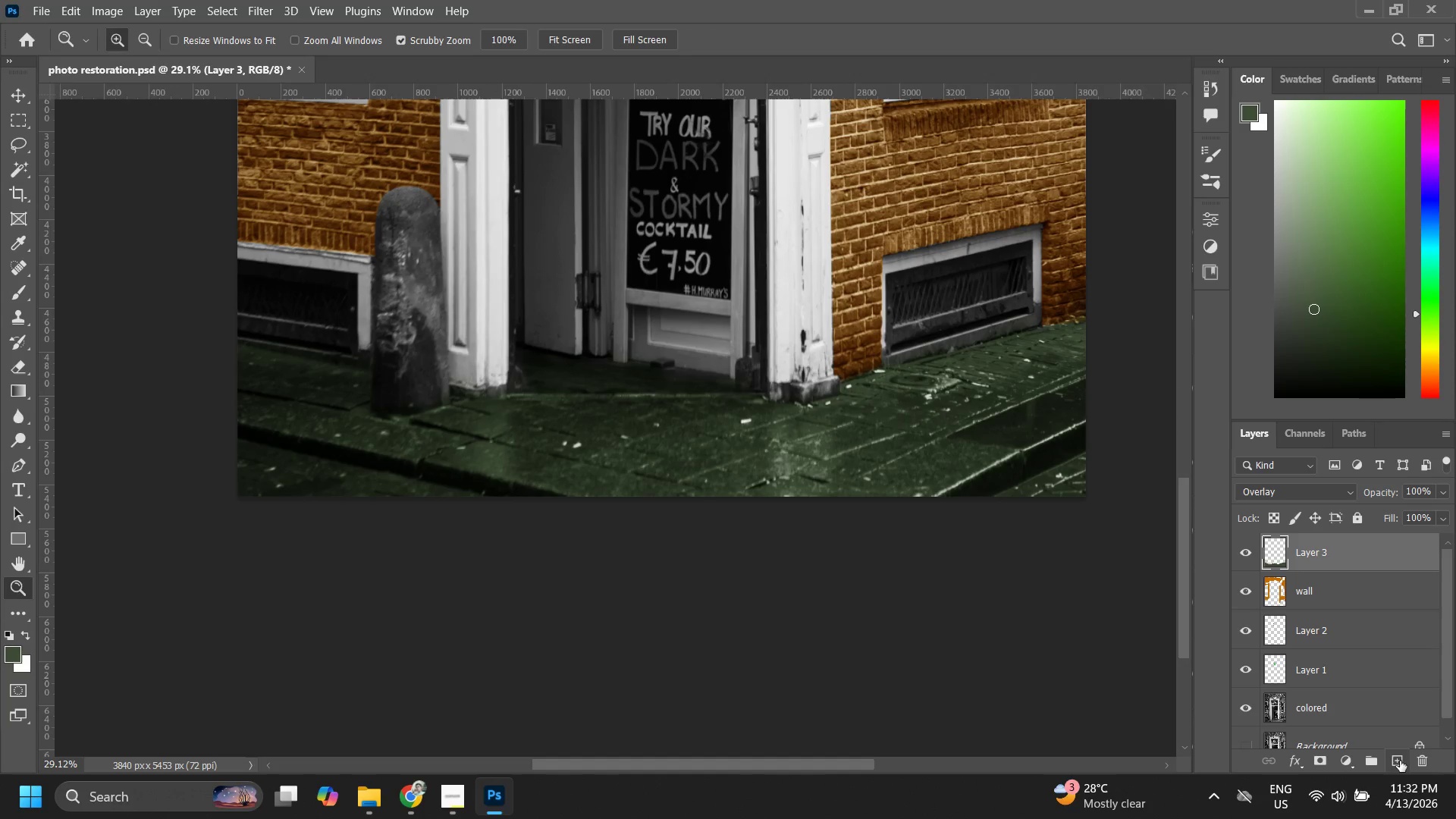 
left_click([1398, 764])
 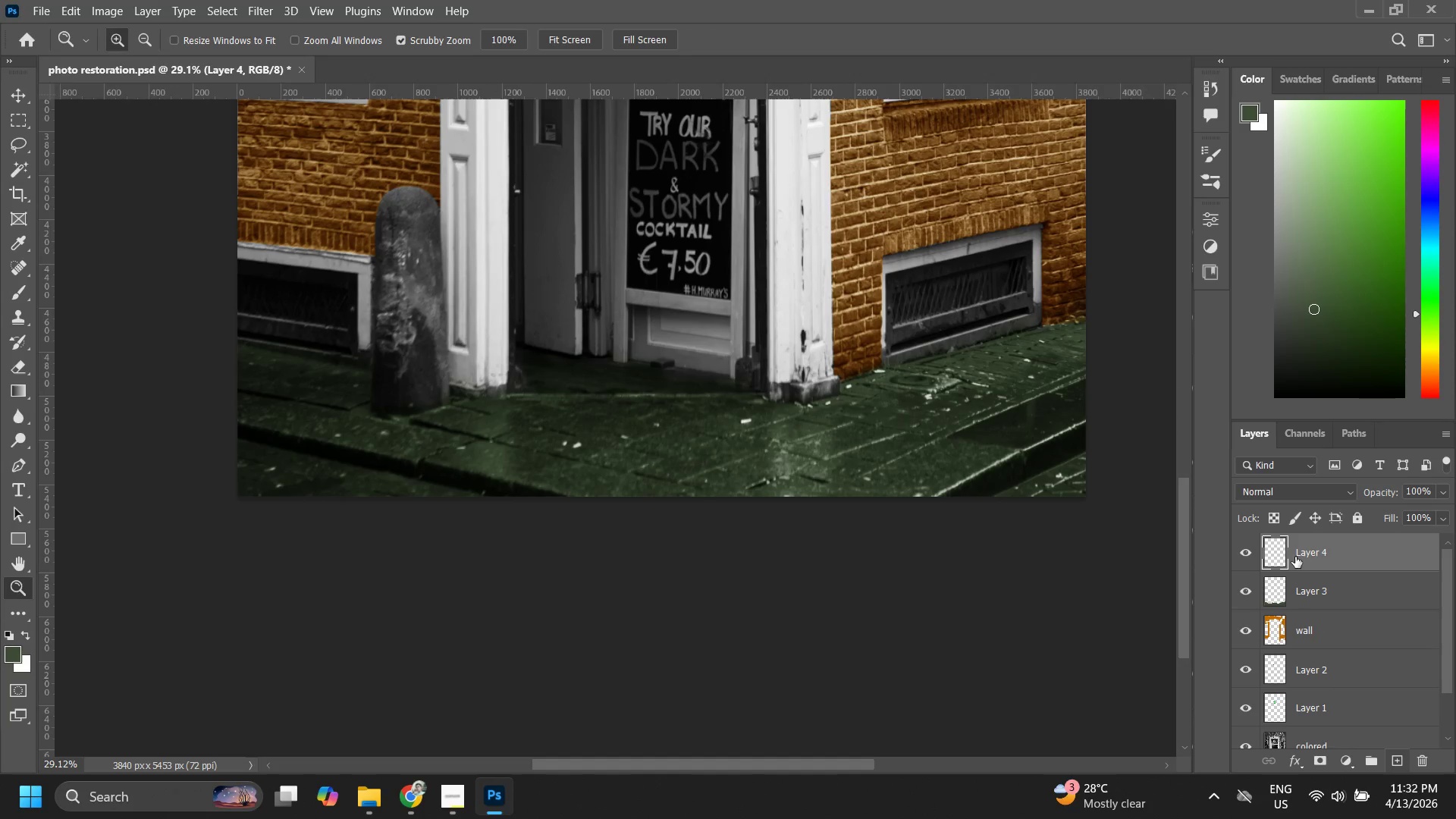 
right_click([1313, 560])
 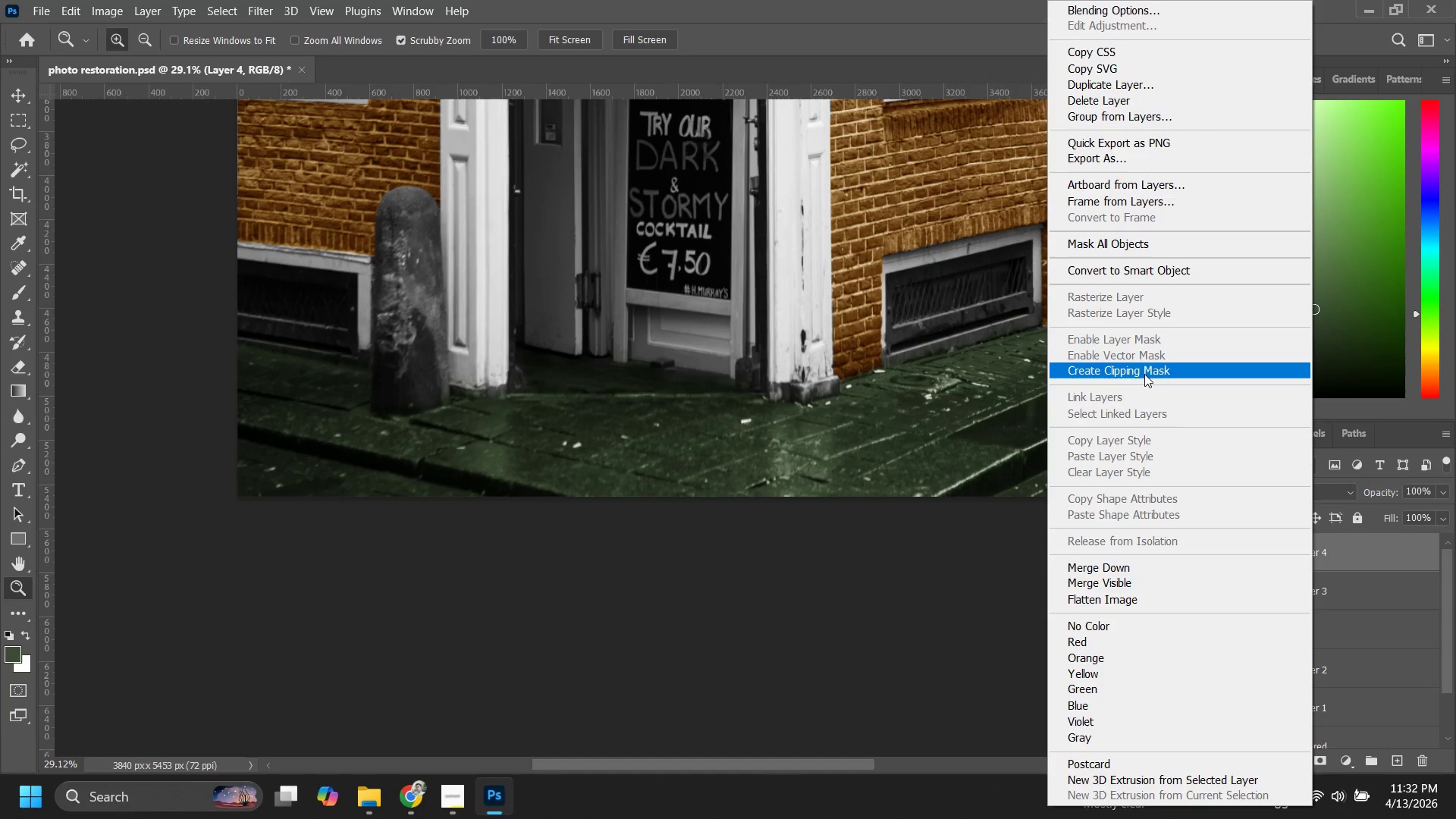 
left_click([1144, 372])
 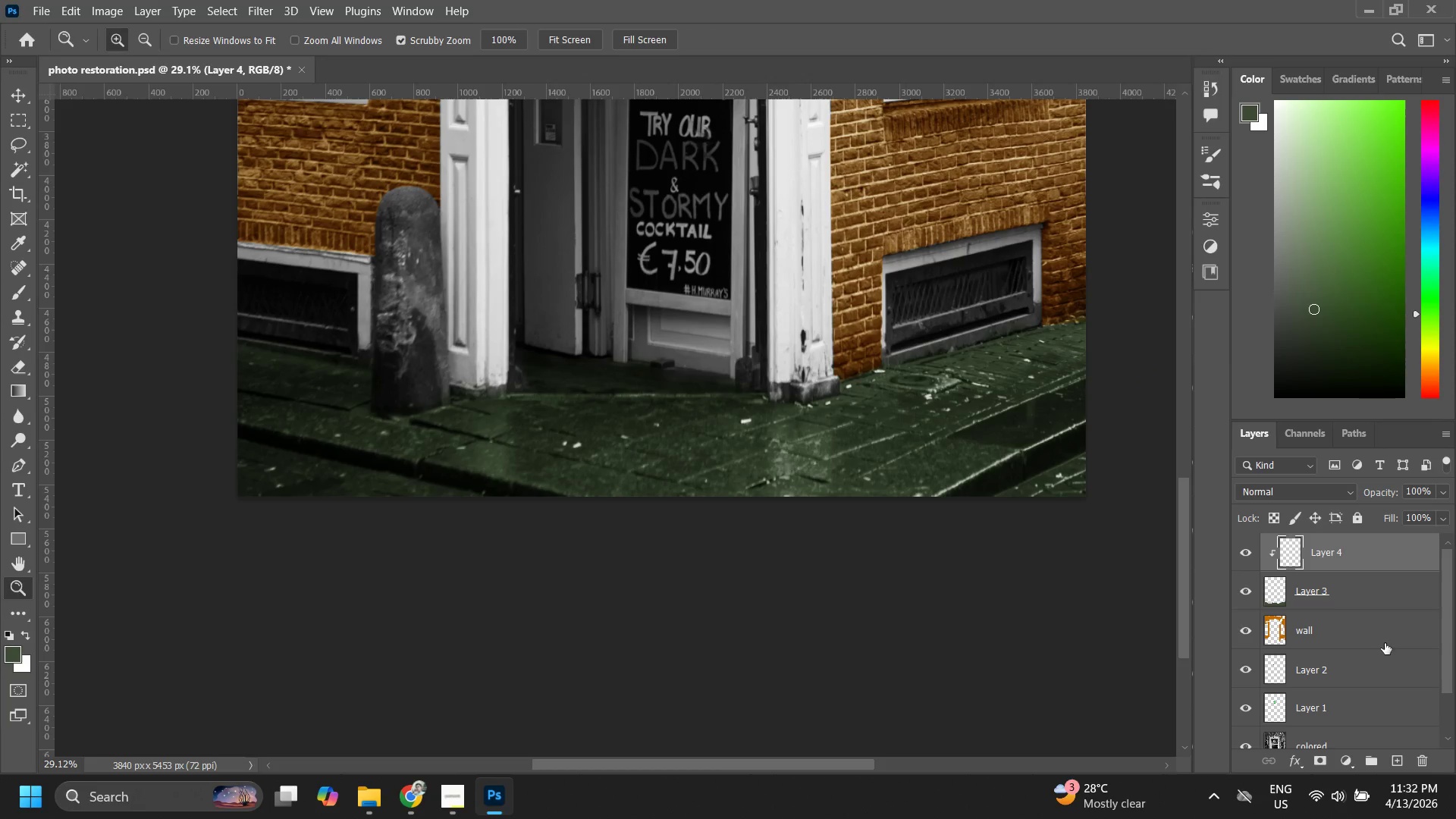 
key(Control+ControlLeft)
 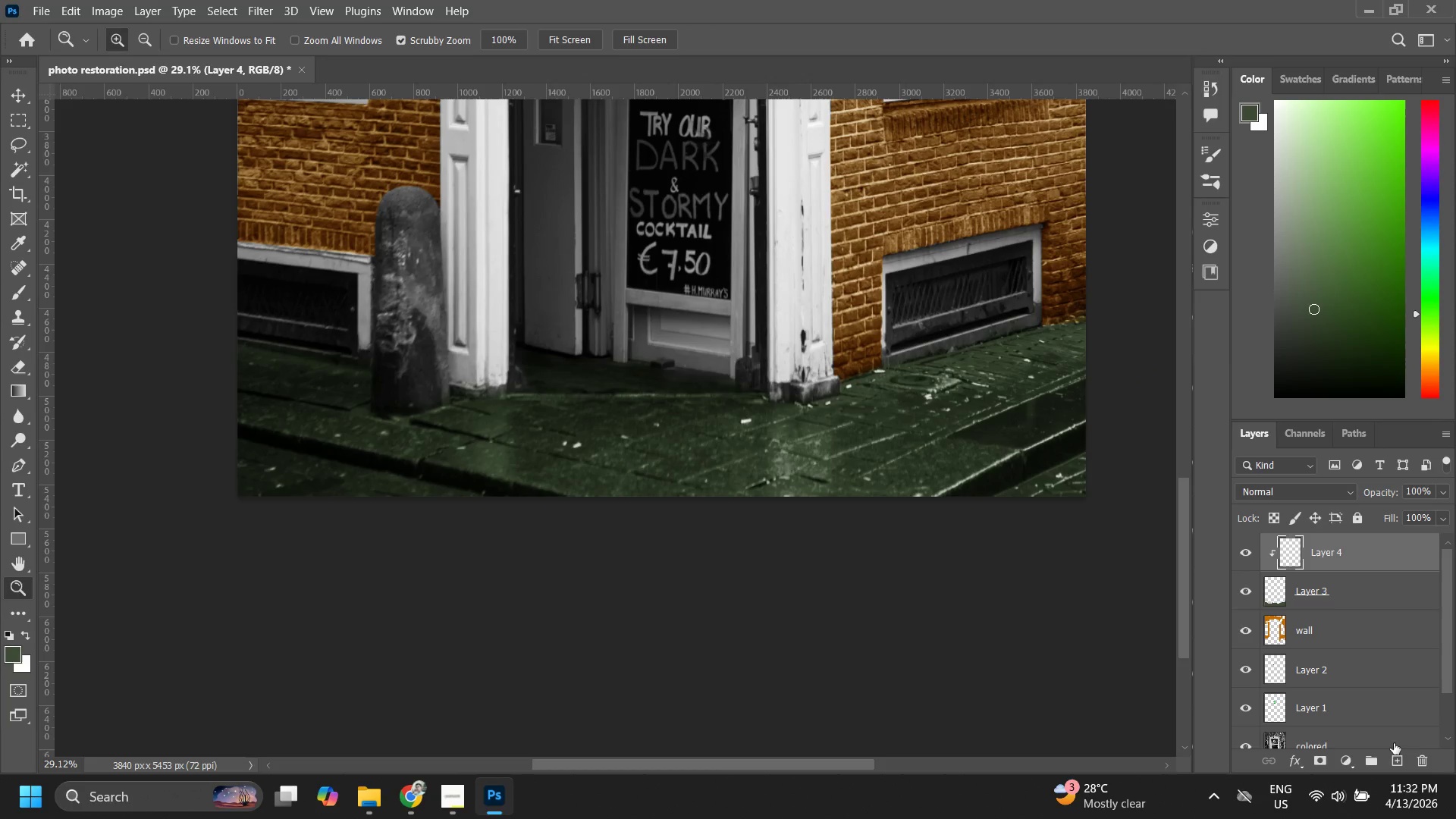 
key(Control+Z)
 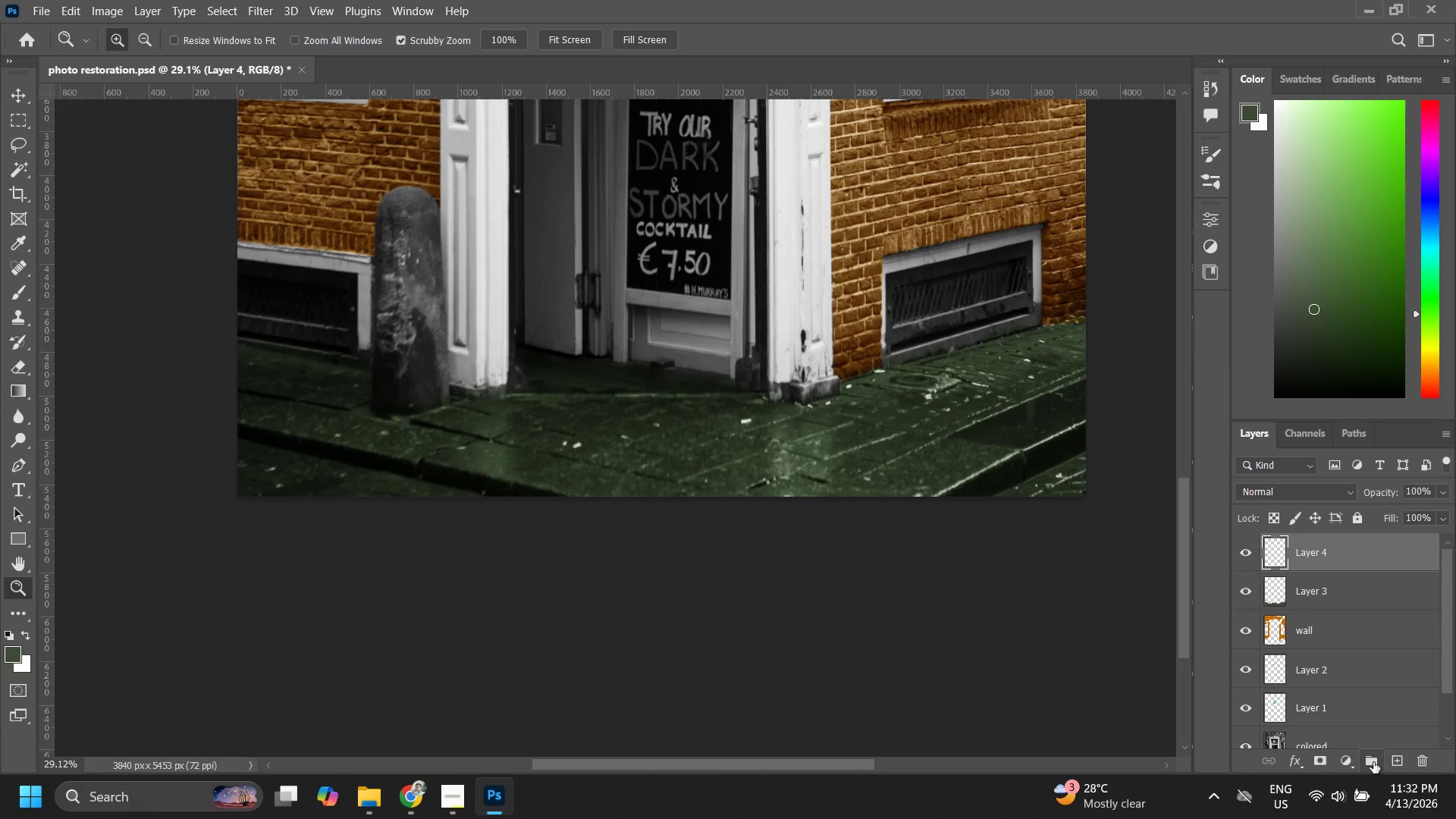 
key(Control+ControlLeft)
 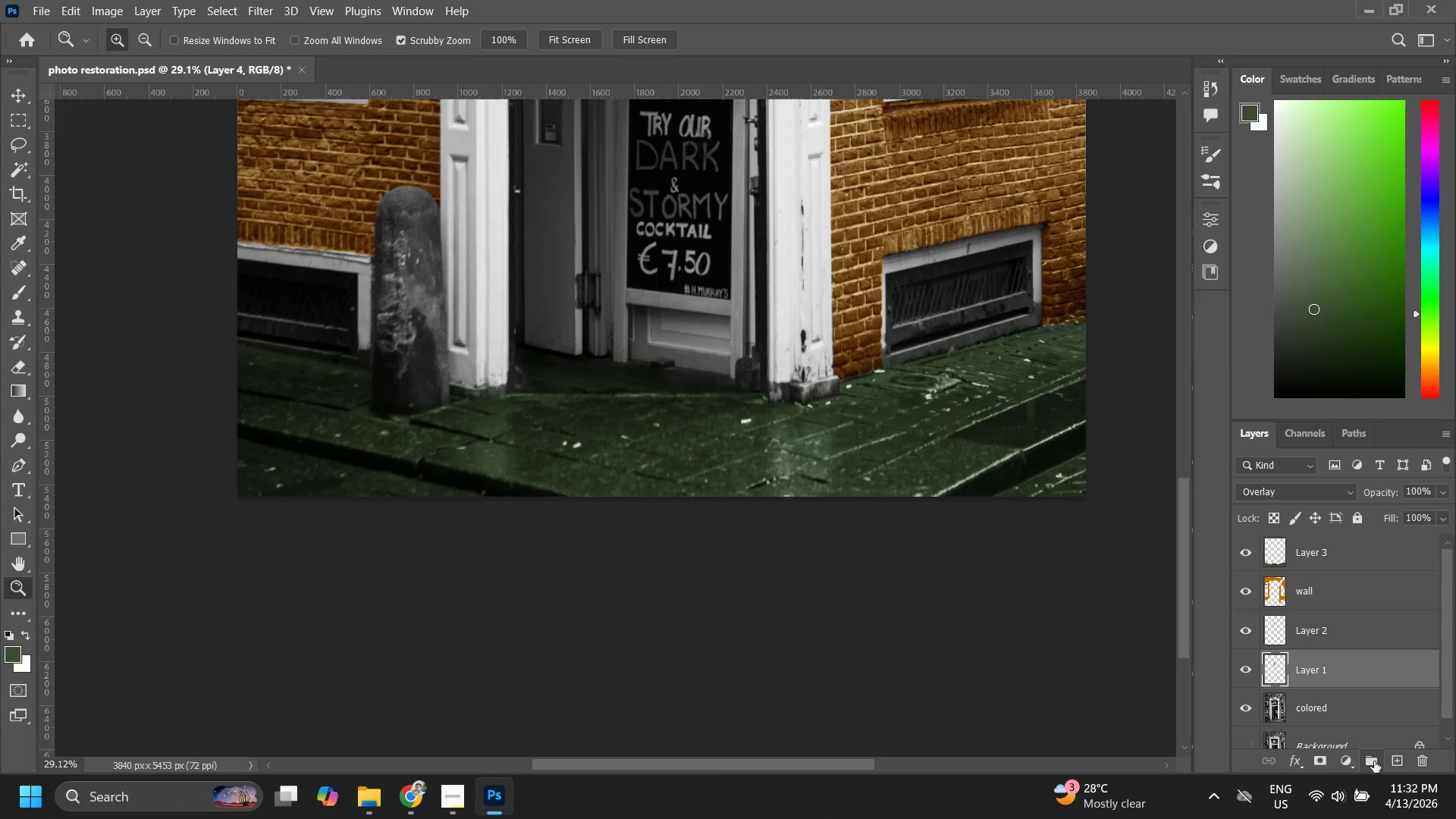 
key(Control+Z)
 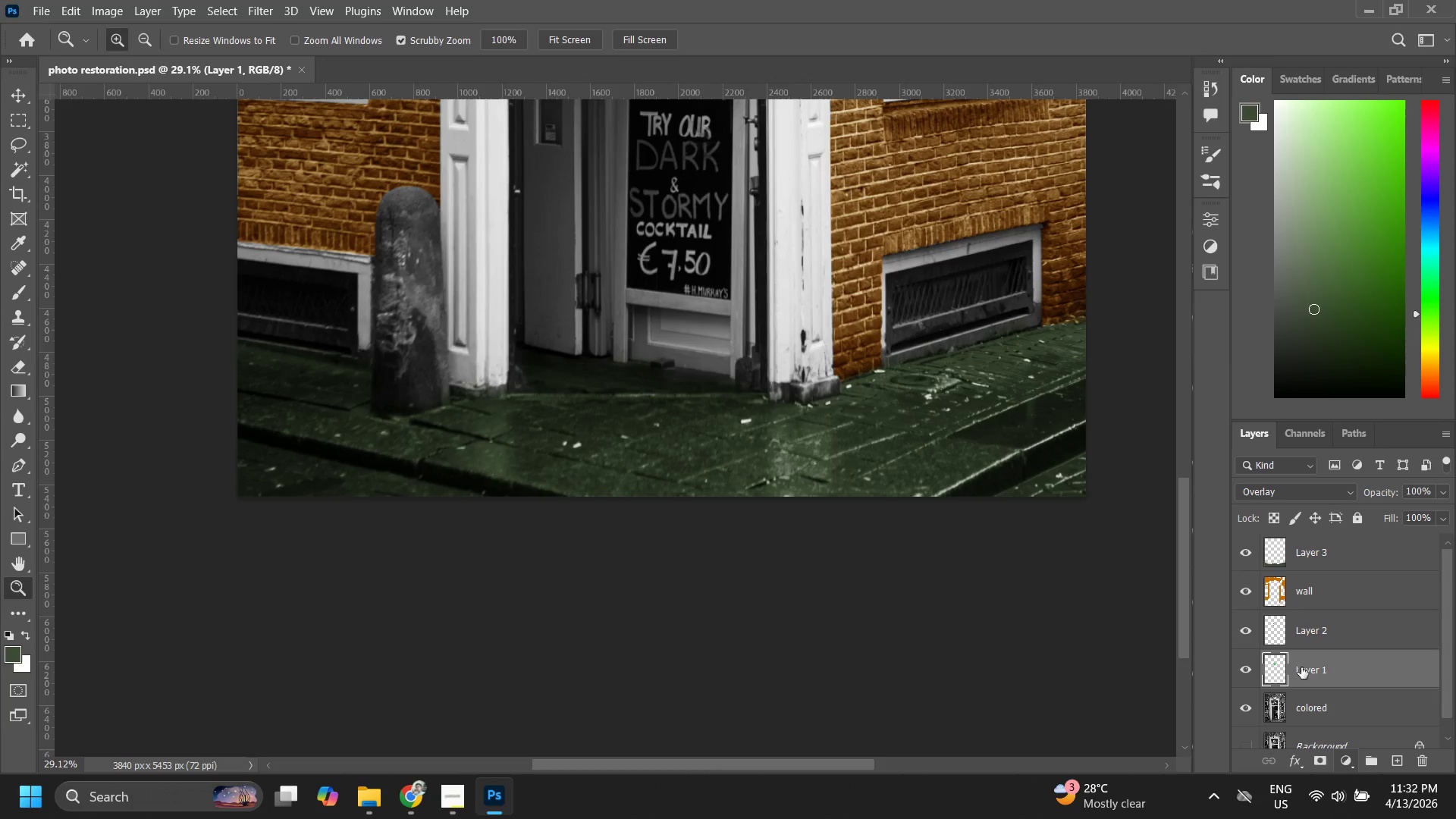 
left_click([1283, 554])
 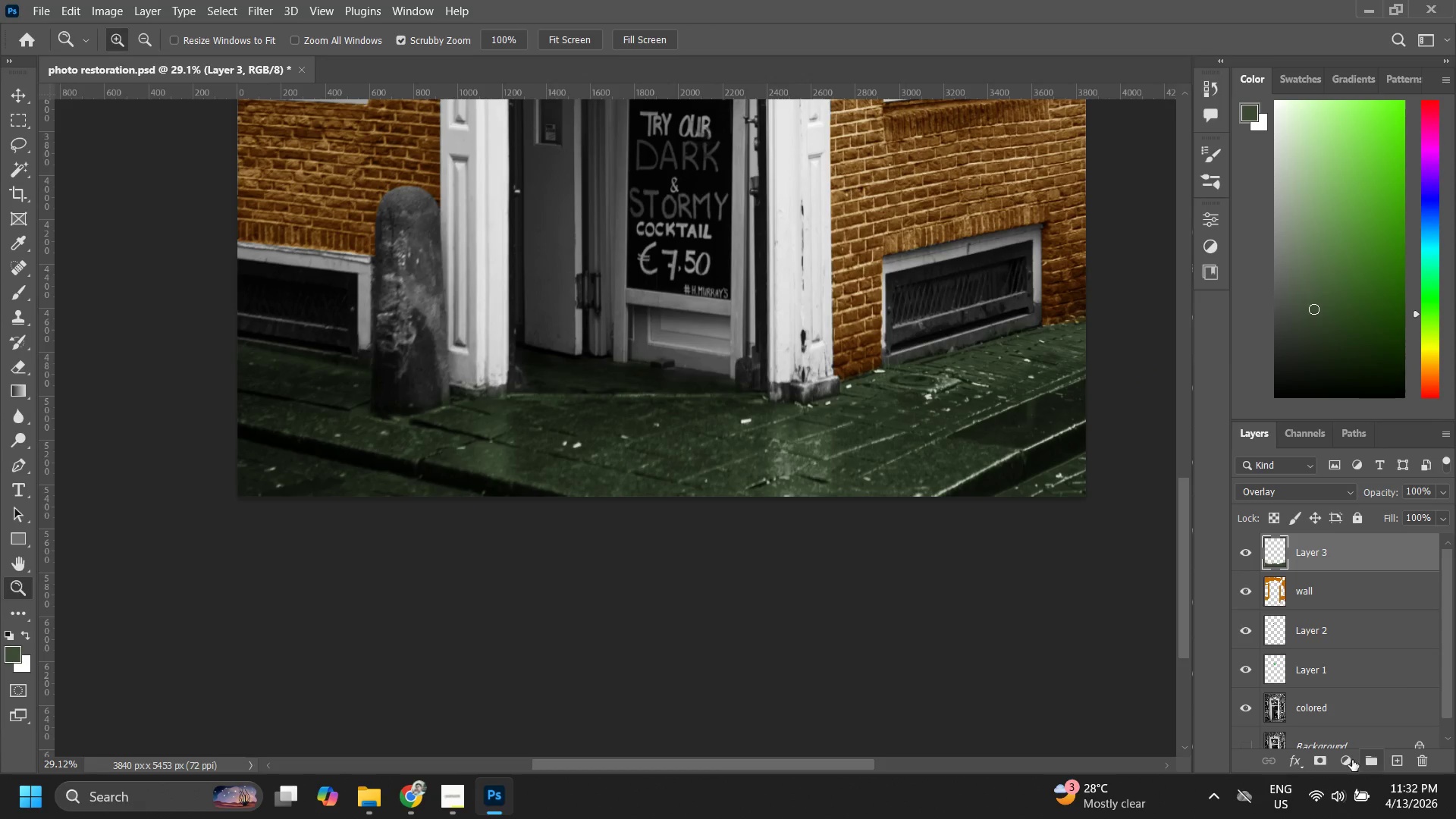 
left_click([1348, 765])
 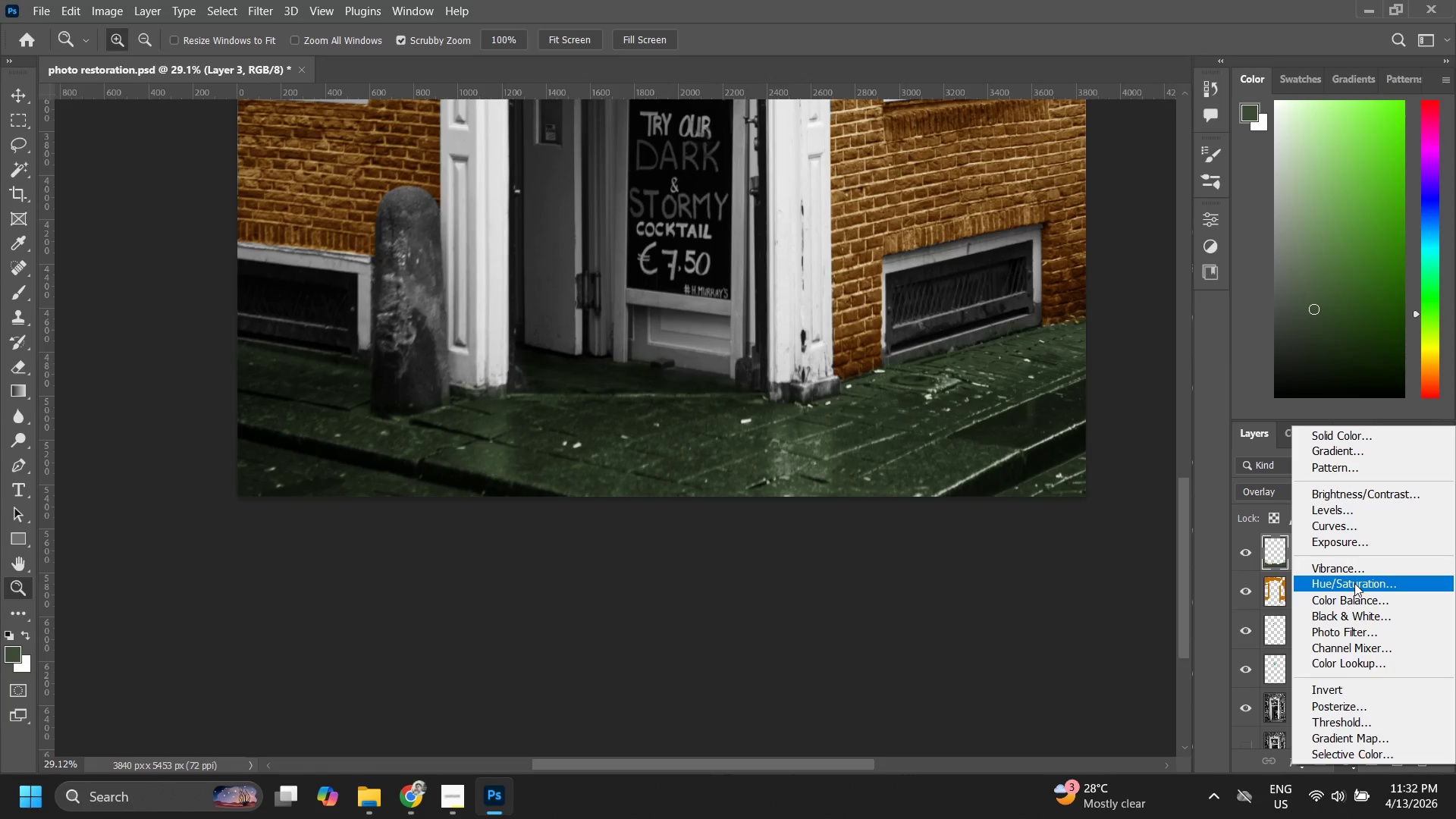 
wait(5.23)
 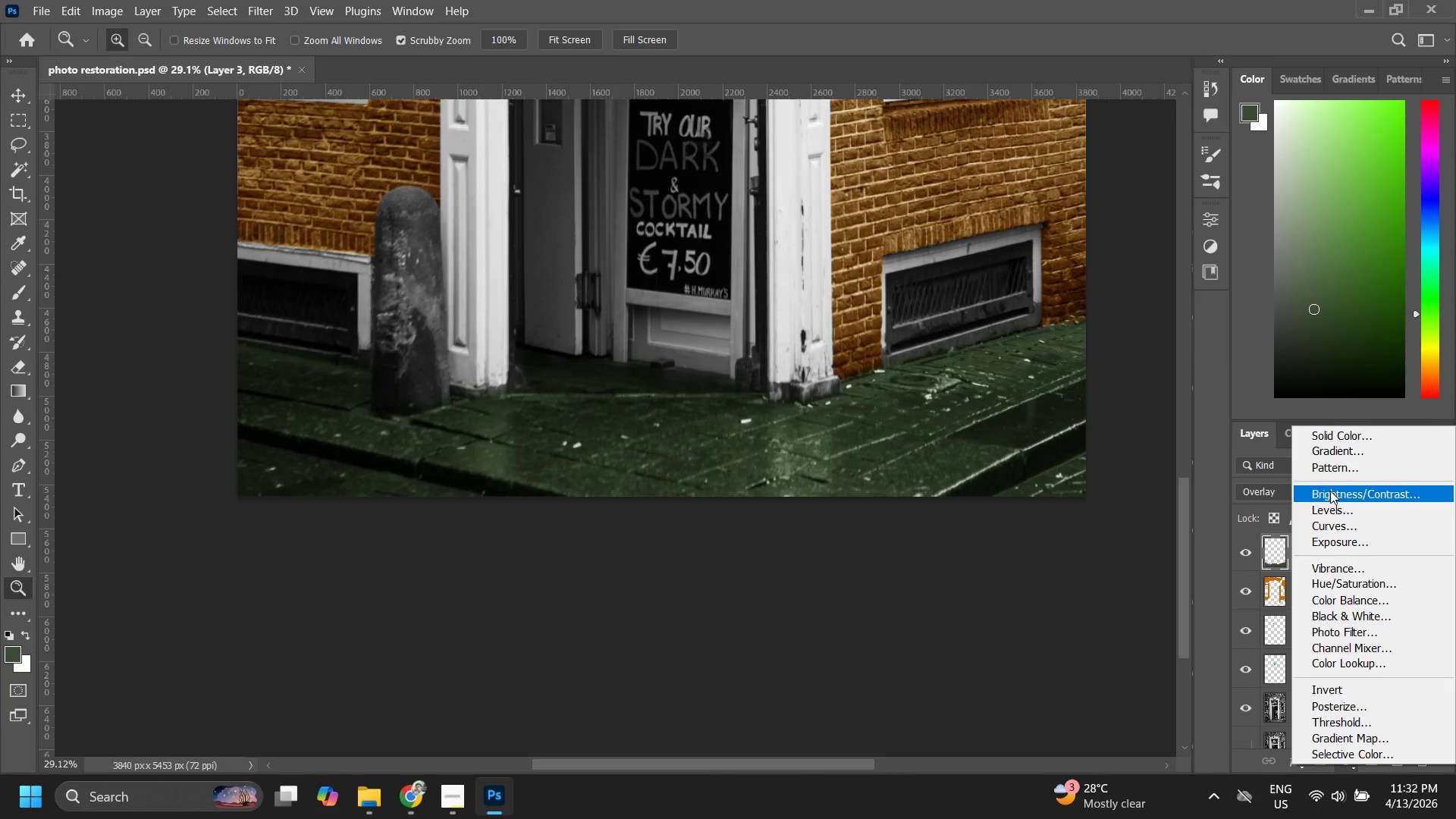 
left_click([1354, 583])
 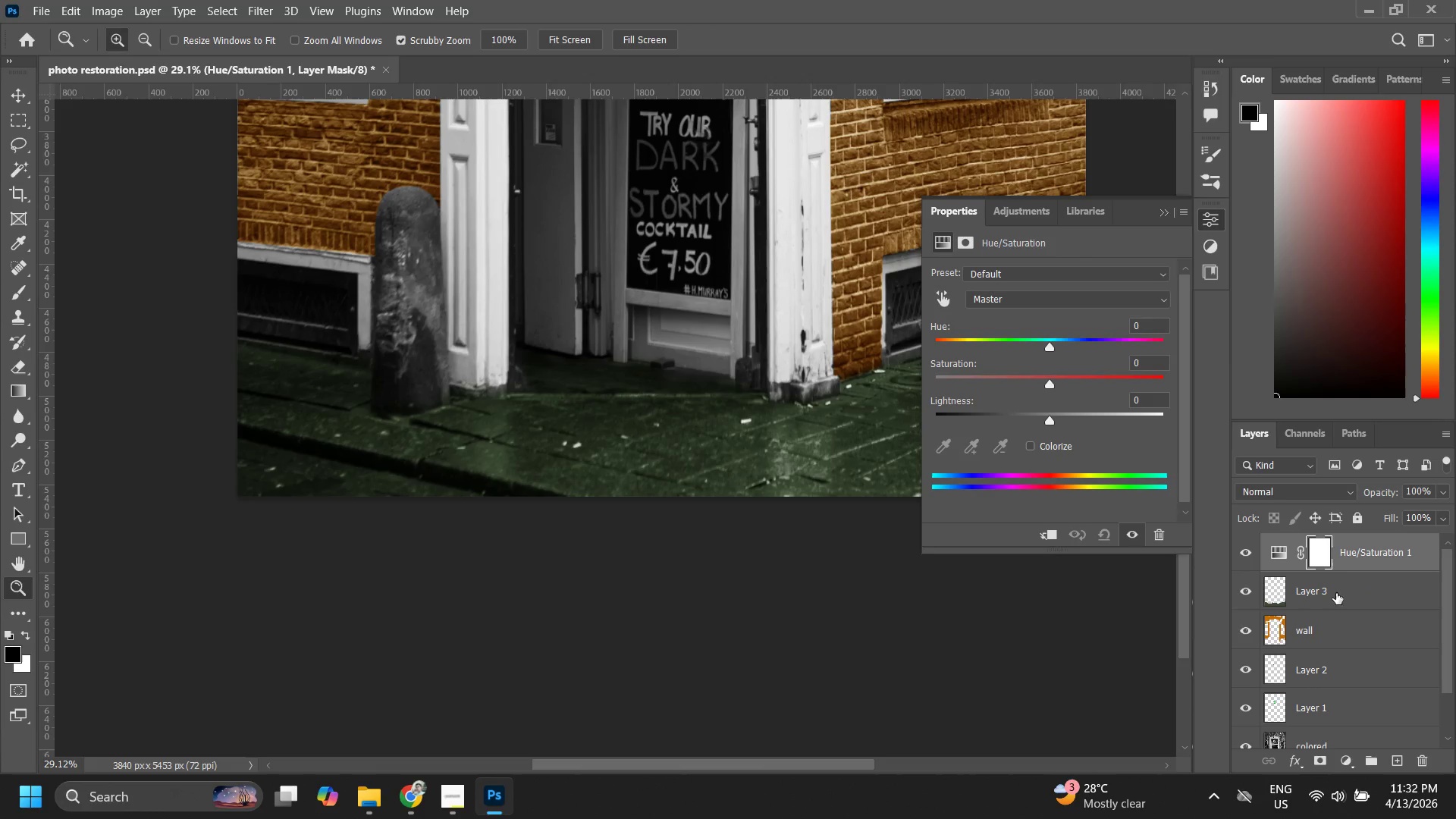 
right_click([1362, 558])
 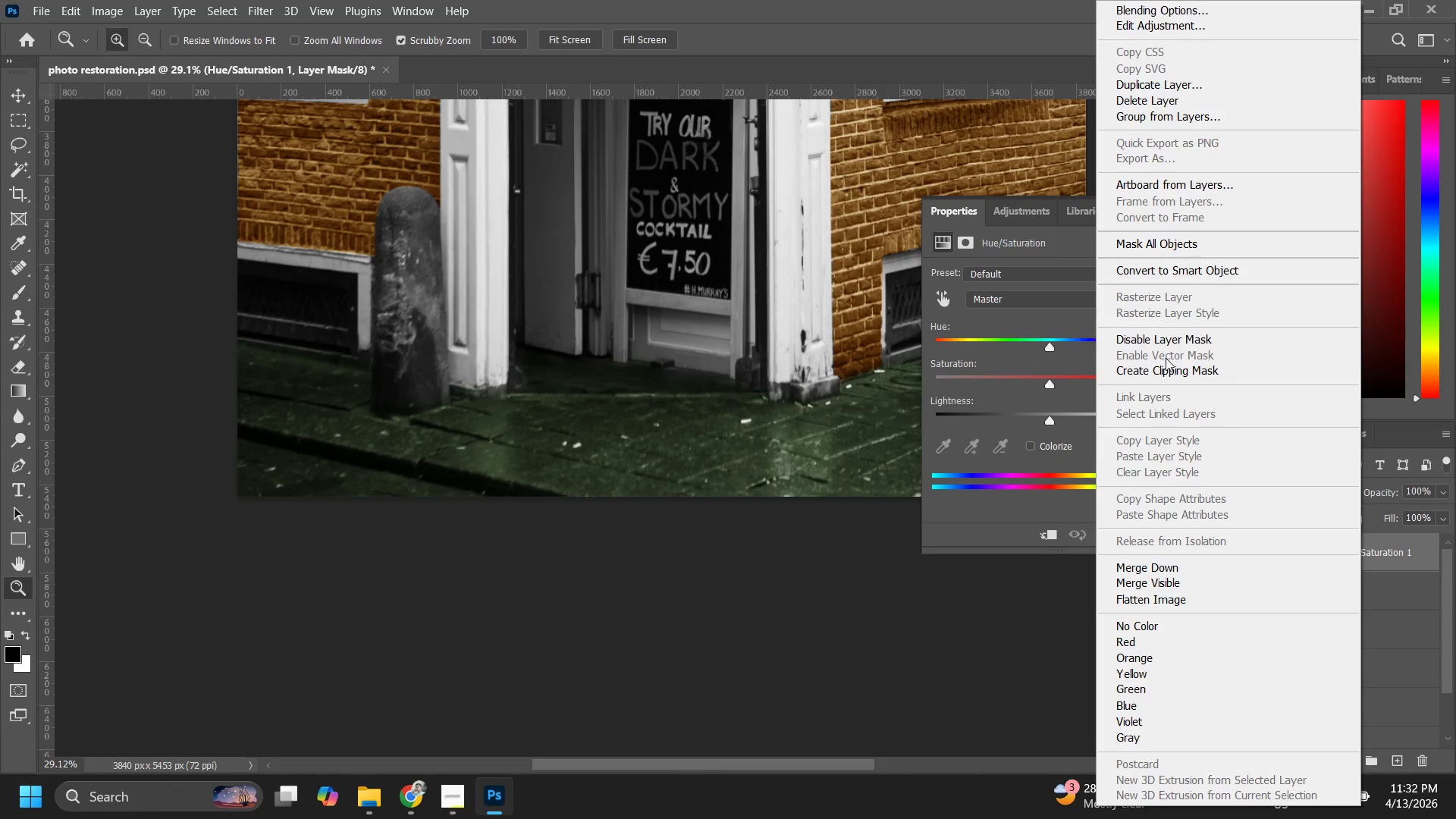 
left_click([1185, 372])
 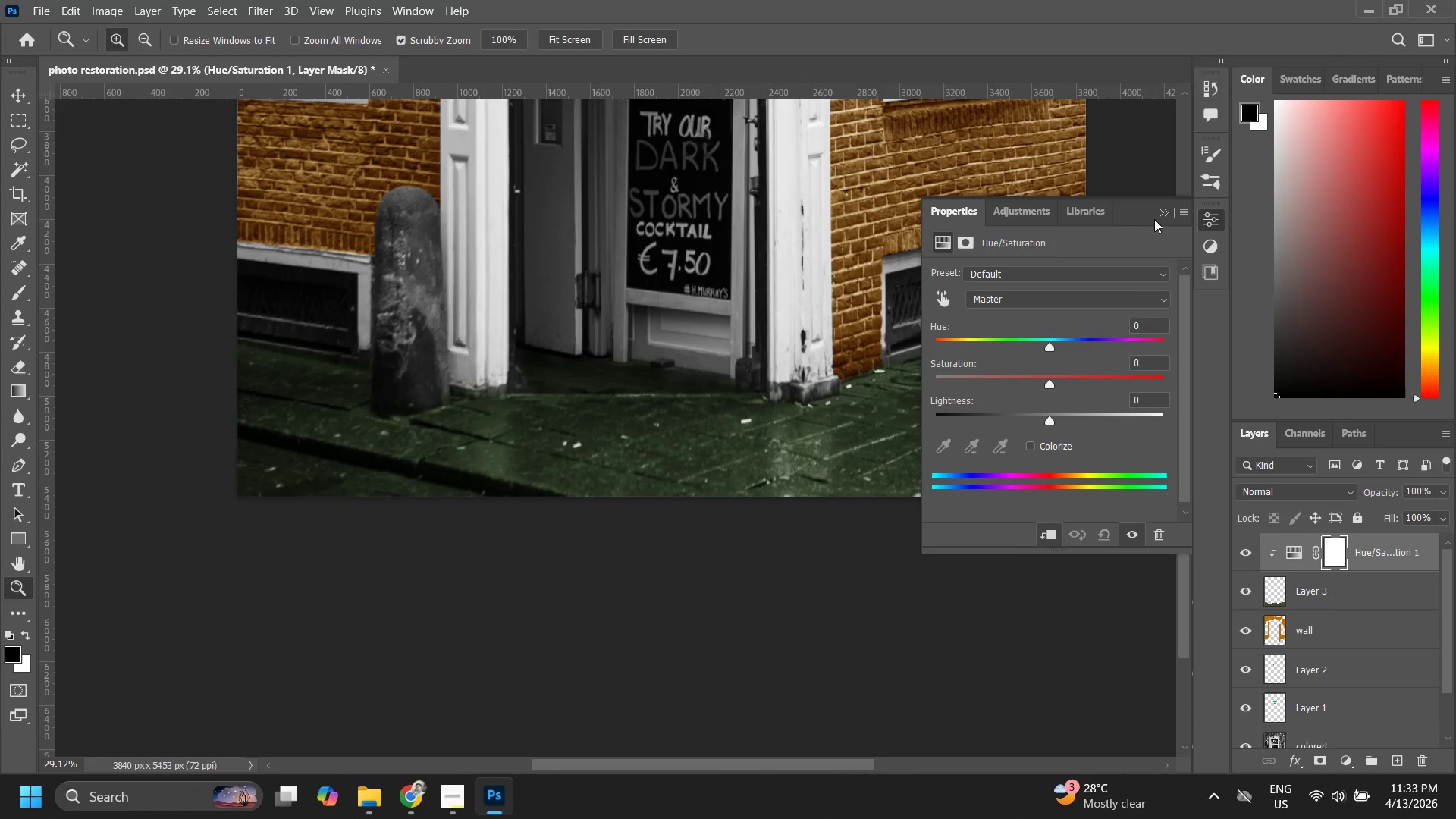 
double_click([1163, 209])
 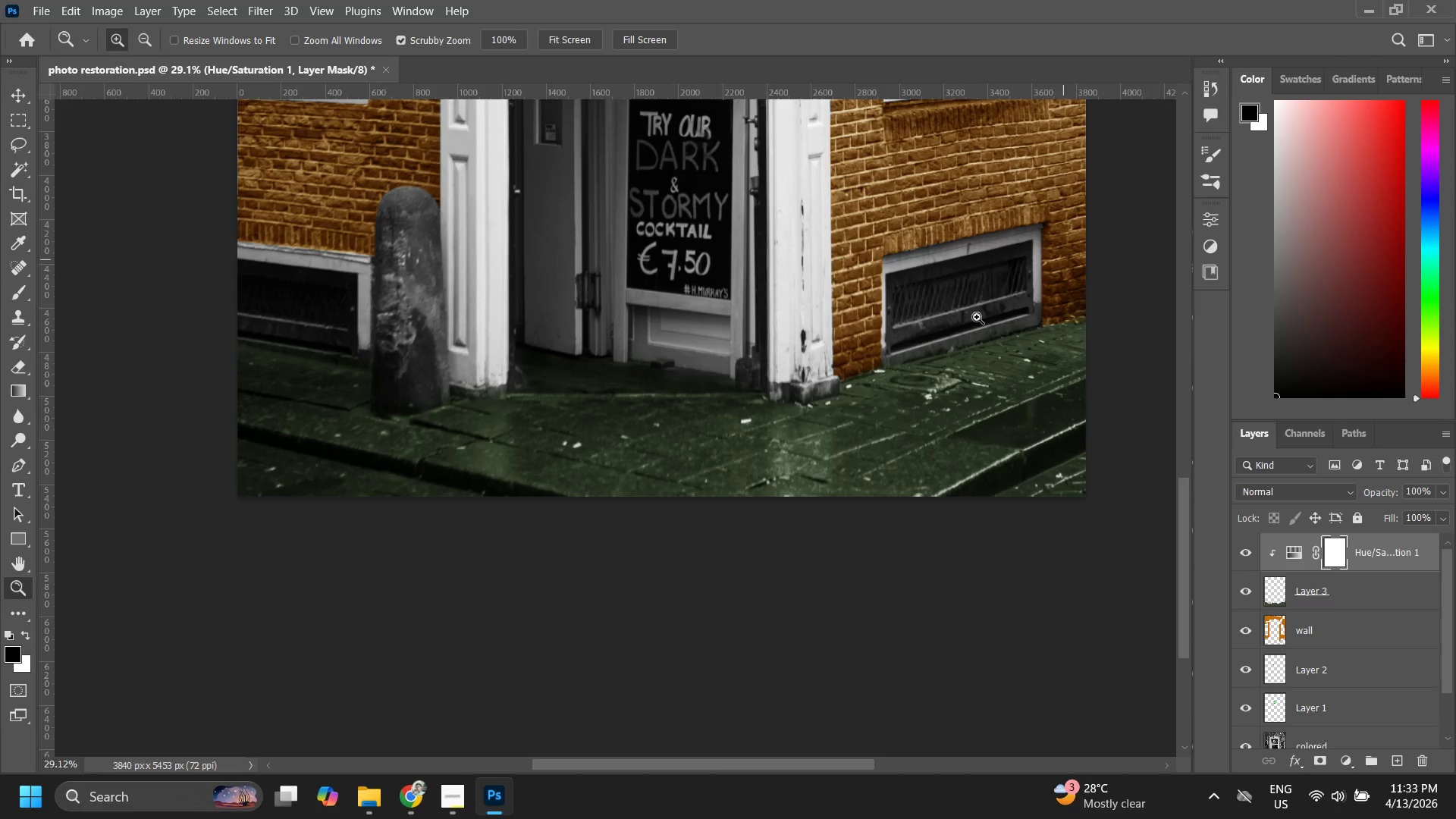 
hold_key(key=Space, duration=0.61)
 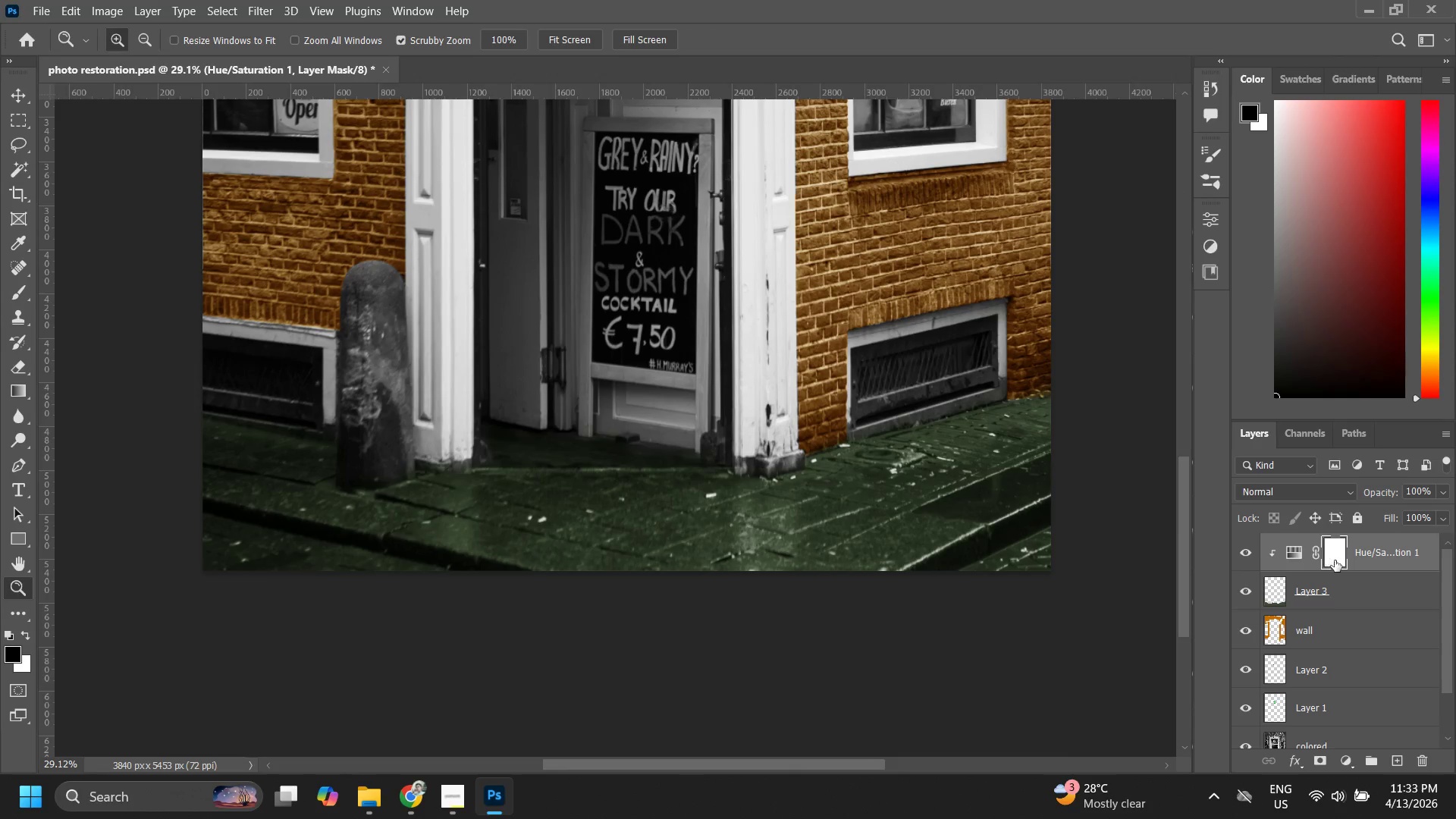 
left_click_drag(start_coordinate=[678, 419], to_coordinate=[643, 493])
 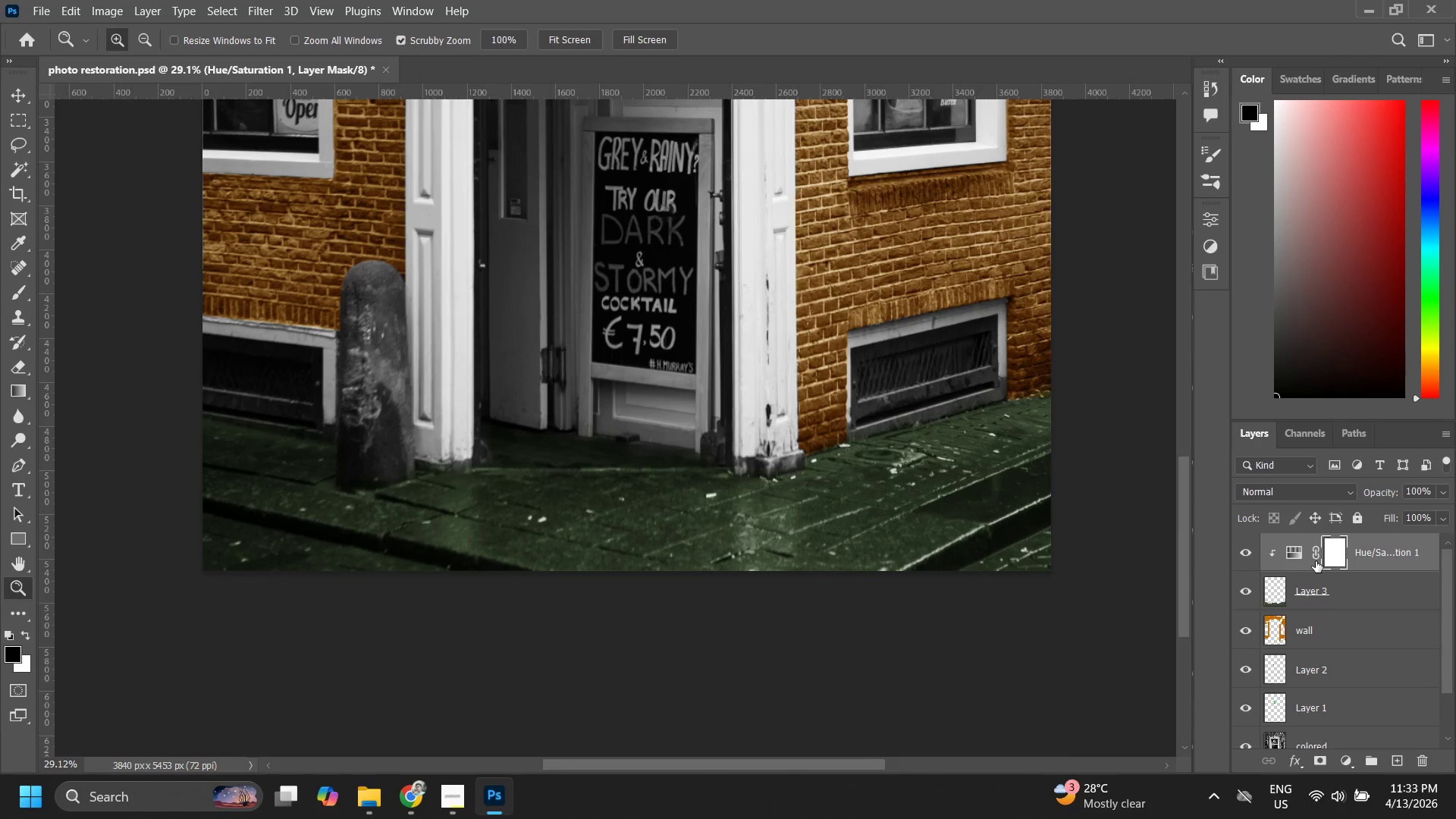 
left_click([1385, 557])
 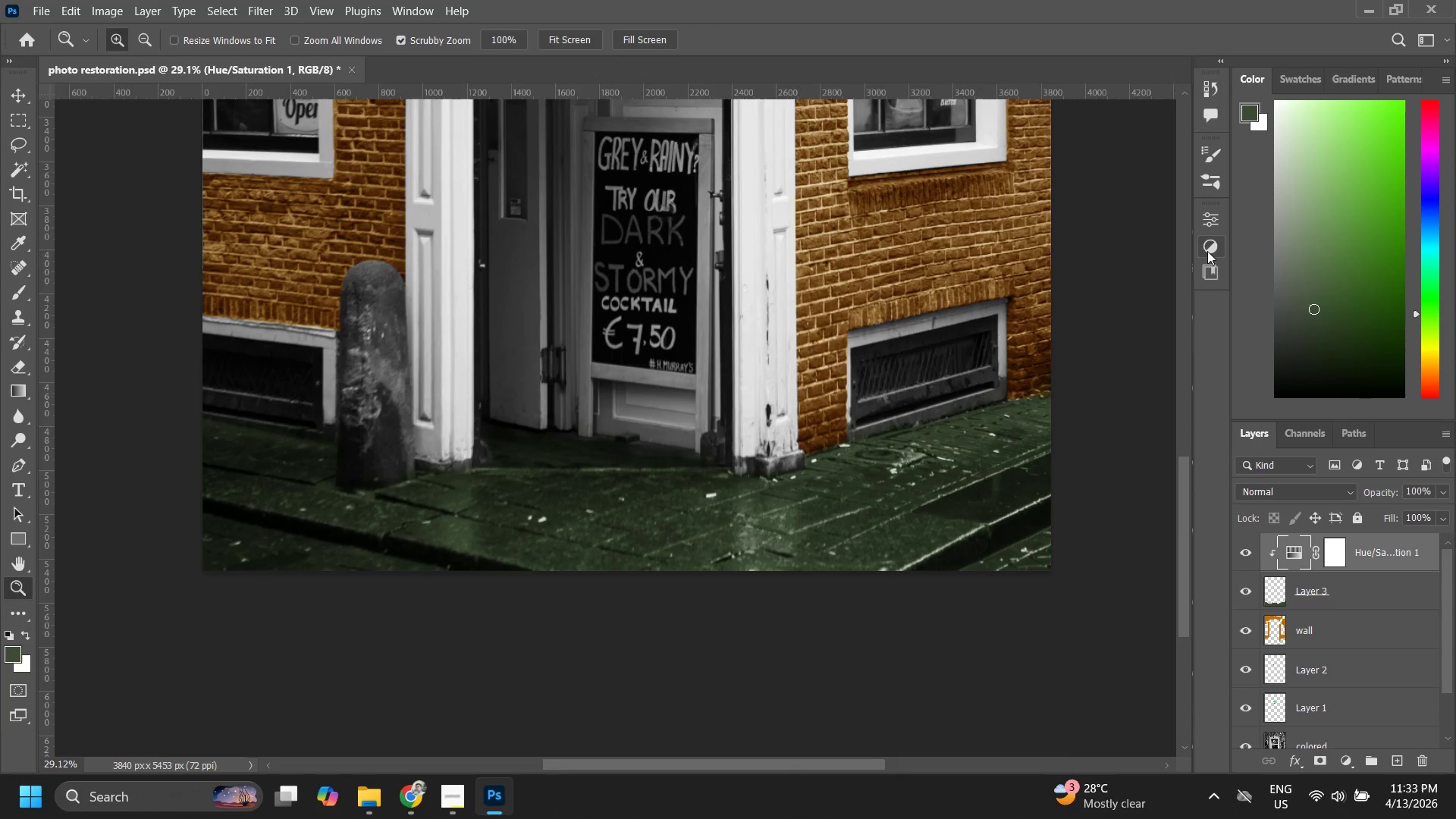 
left_click([1208, 215])
 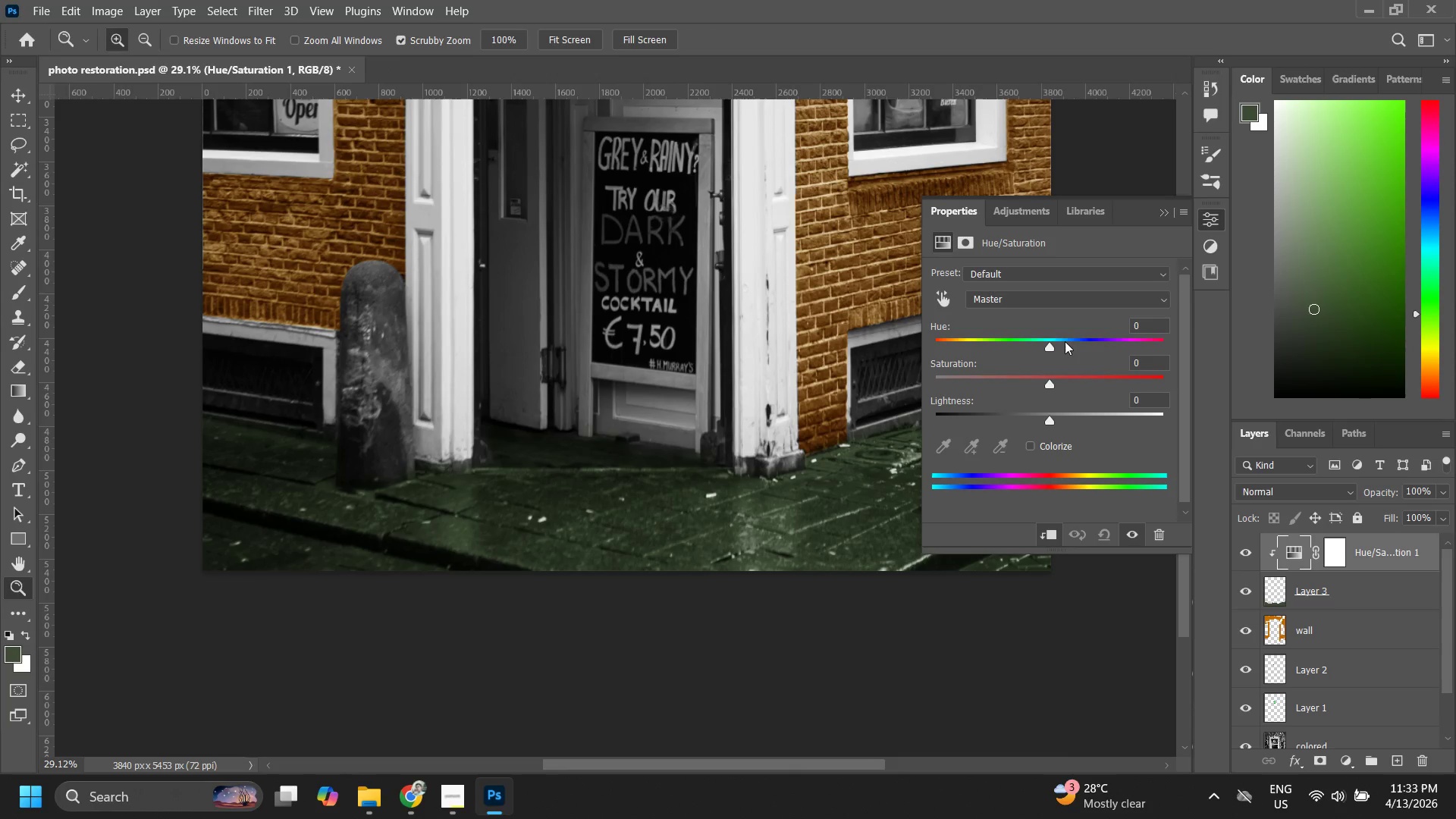 
left_click_drag(start_coordinate=[1048, 345], to_coordinate=[1112, 347])
 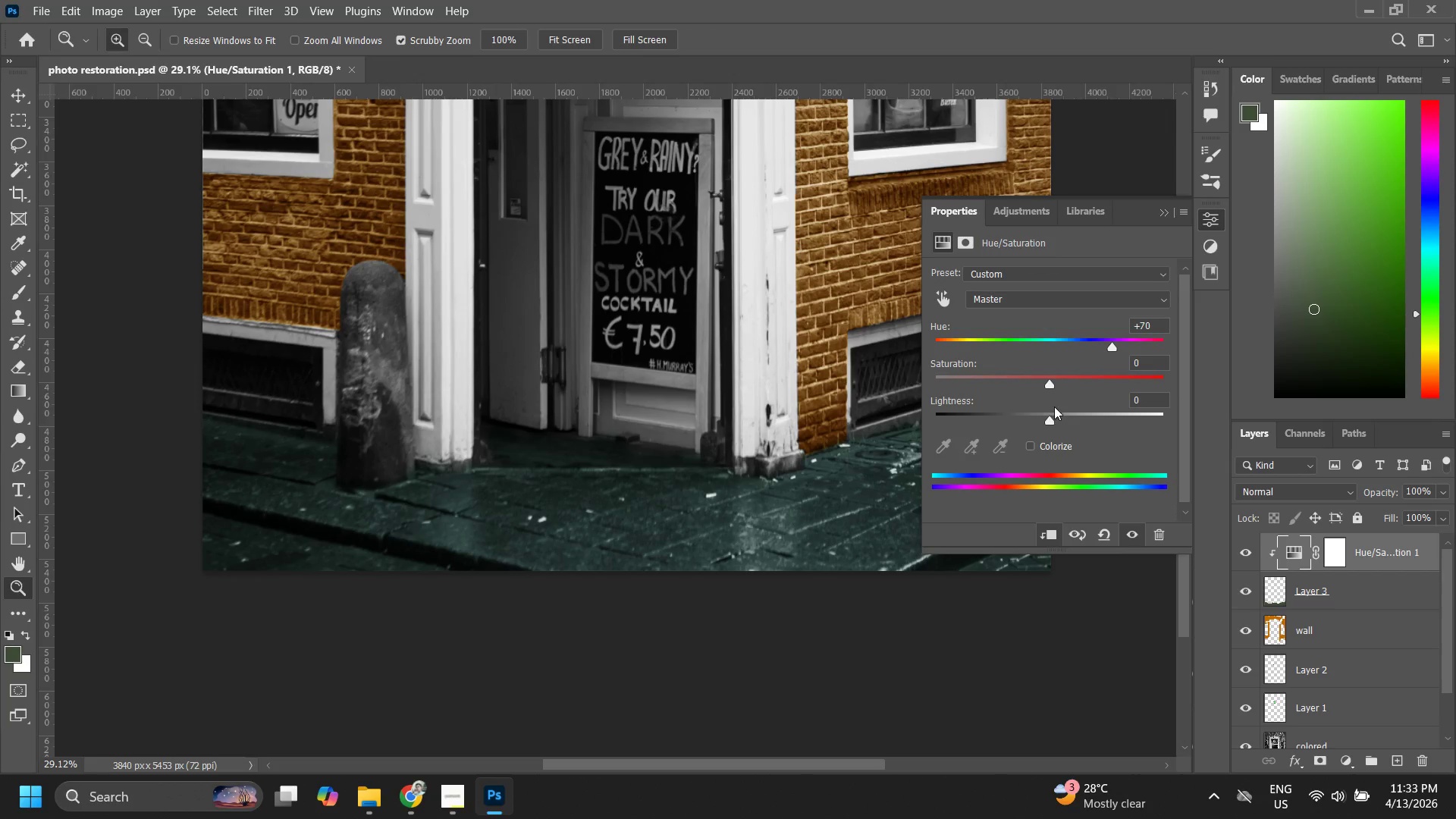 
left_click_drag(start_coordinate=[1053, 415], to_coordinate=[1046, 406])
 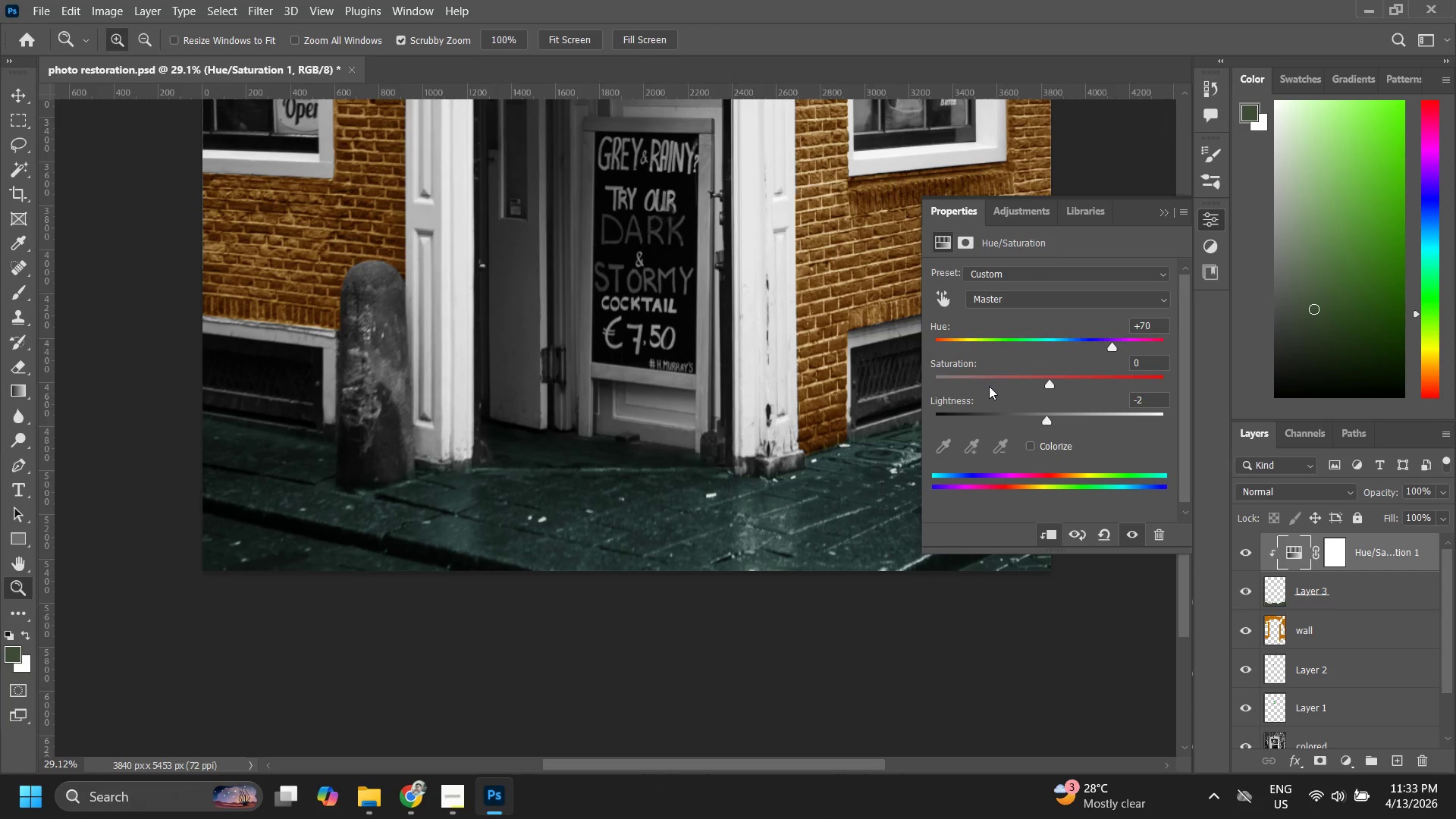 
left_click_drag(start_coordinate=[1051, 384], to_coordinate=[1012, 385])
 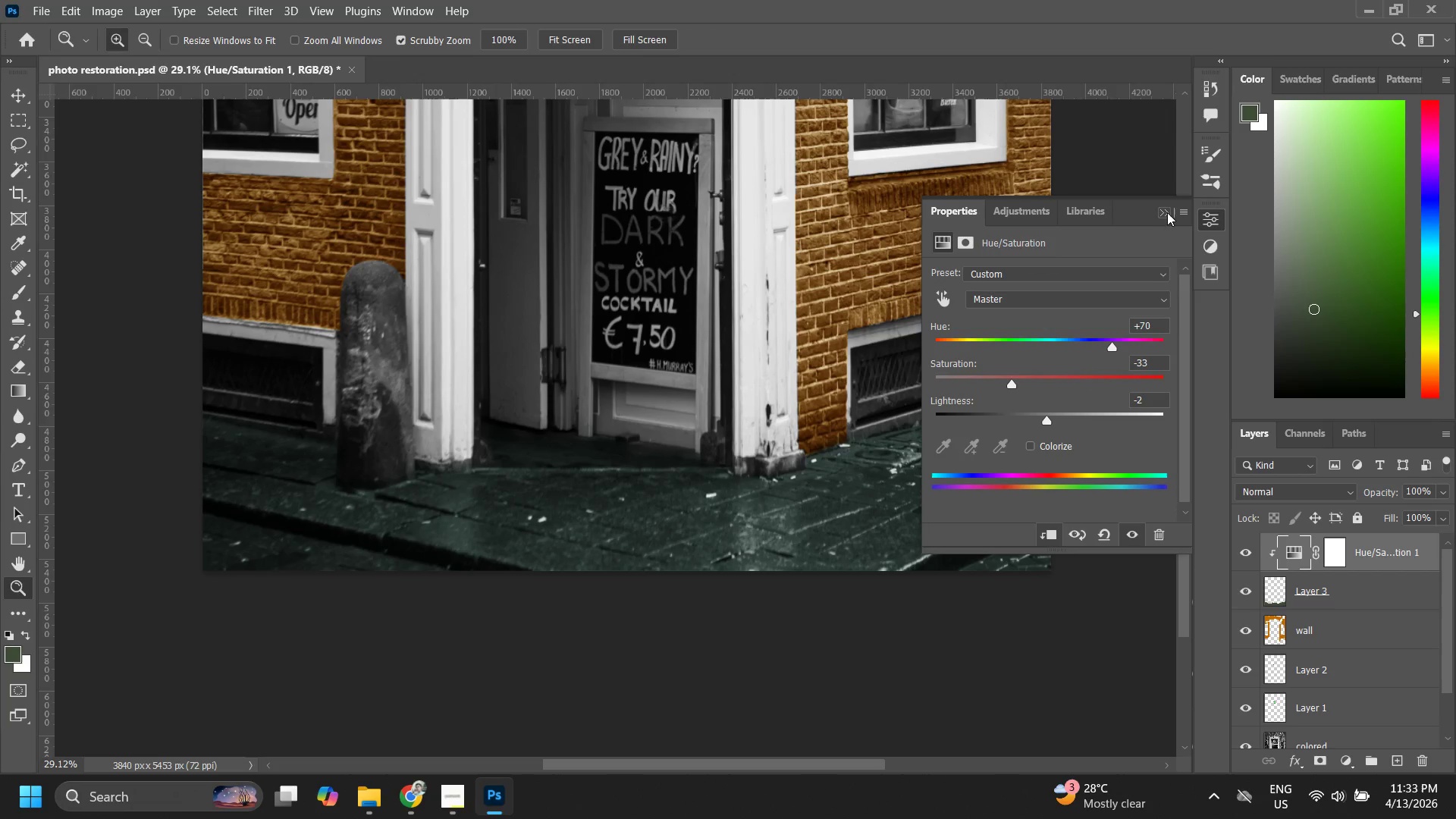 
left_click([1160, 212])
 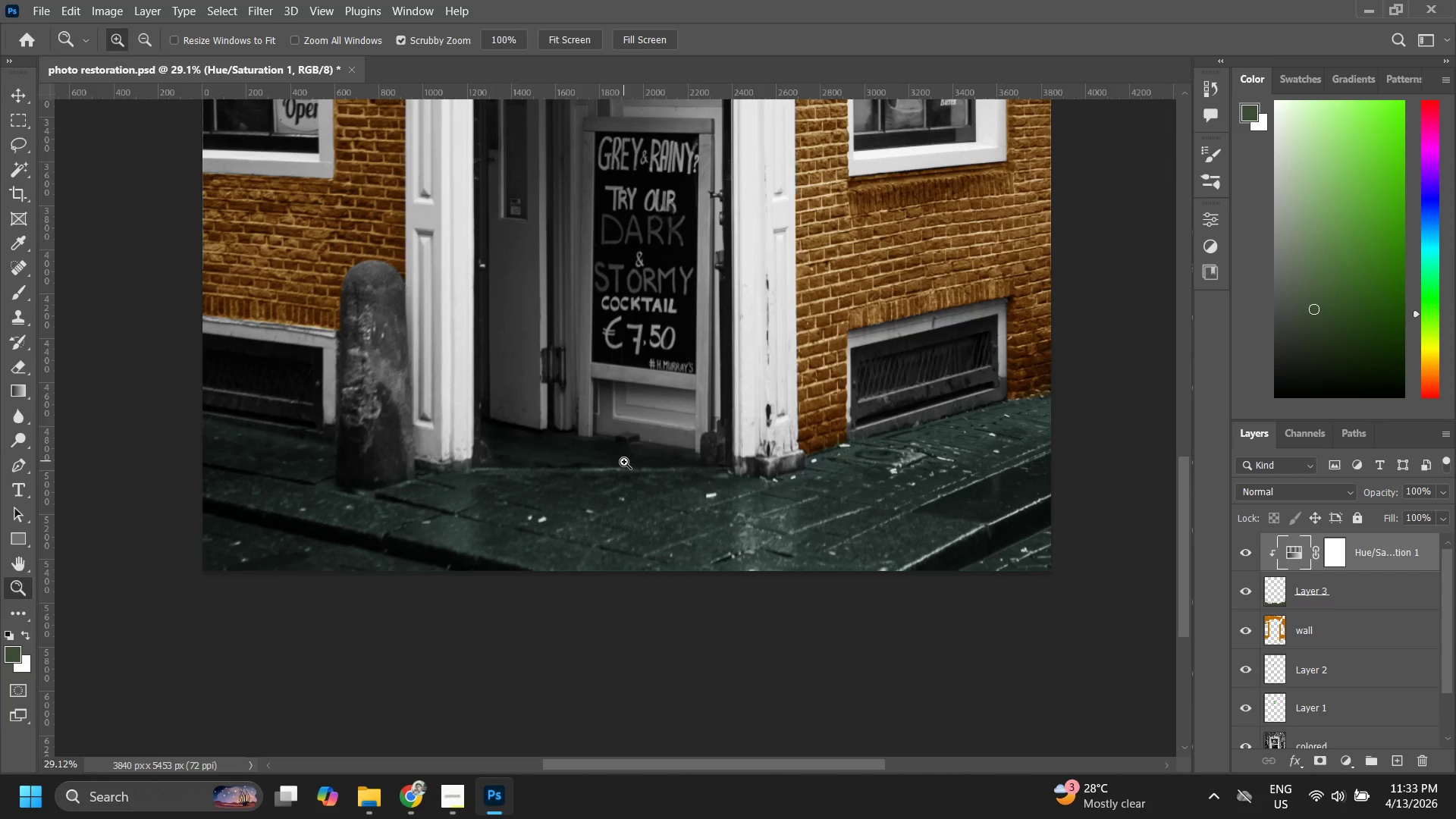 
key(C)
 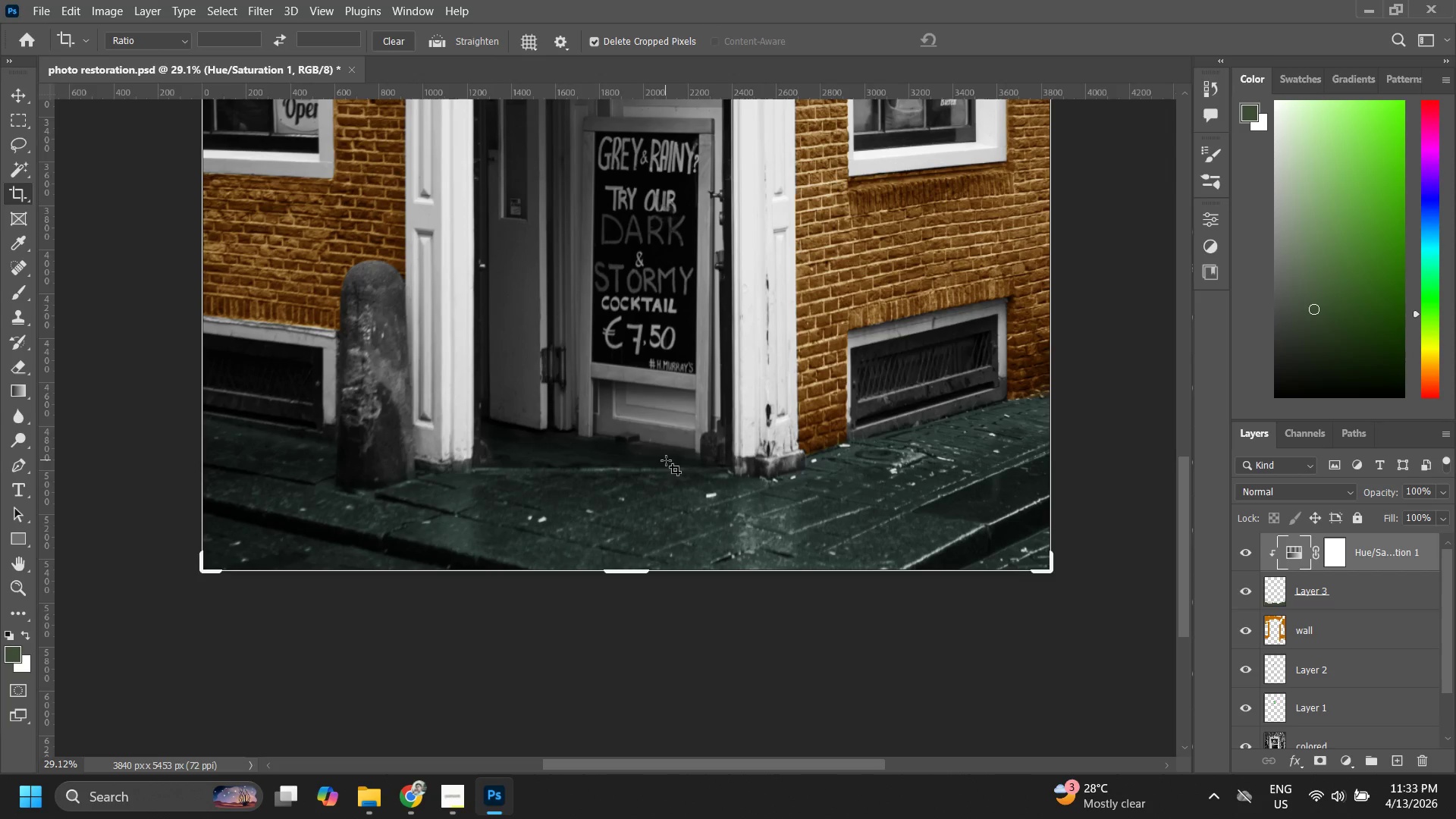 
key(Z)
 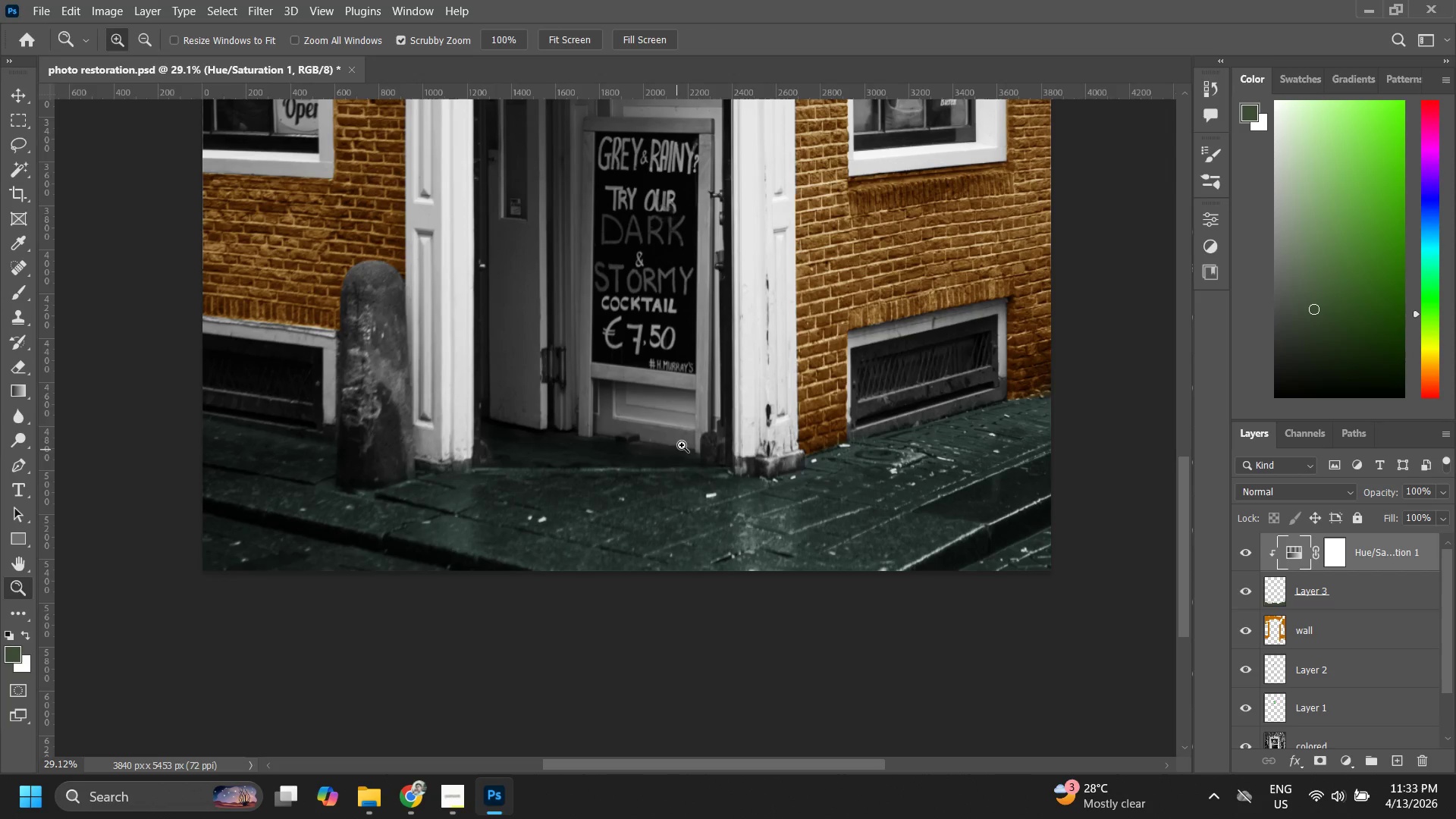 
left_click_drag(start_coordinate=[682, 443], to_coordinate=[596, 551])
 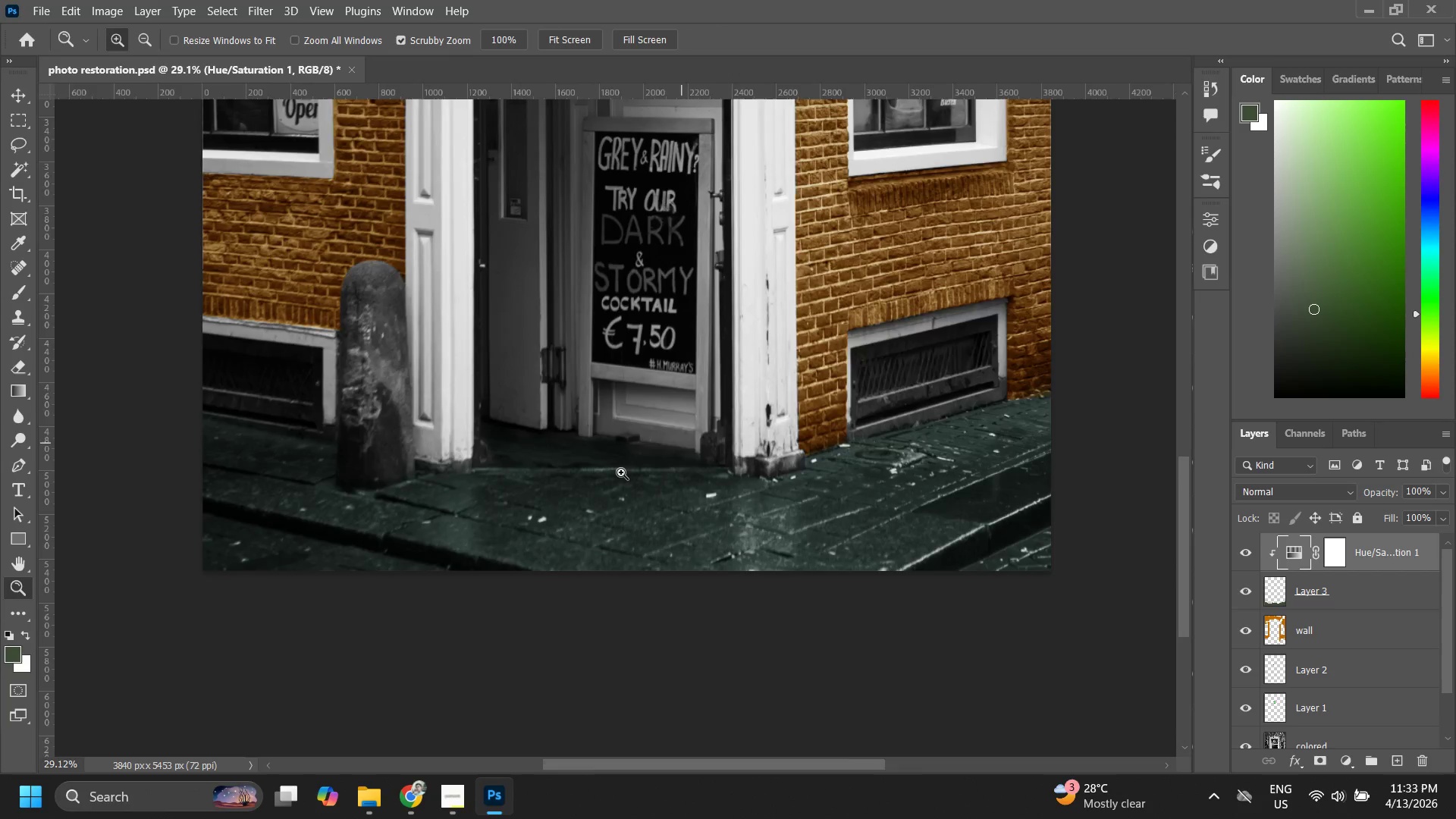 
left_click_drag(start_coordinate=[621, 472], to_coordinate=[598, 511])
 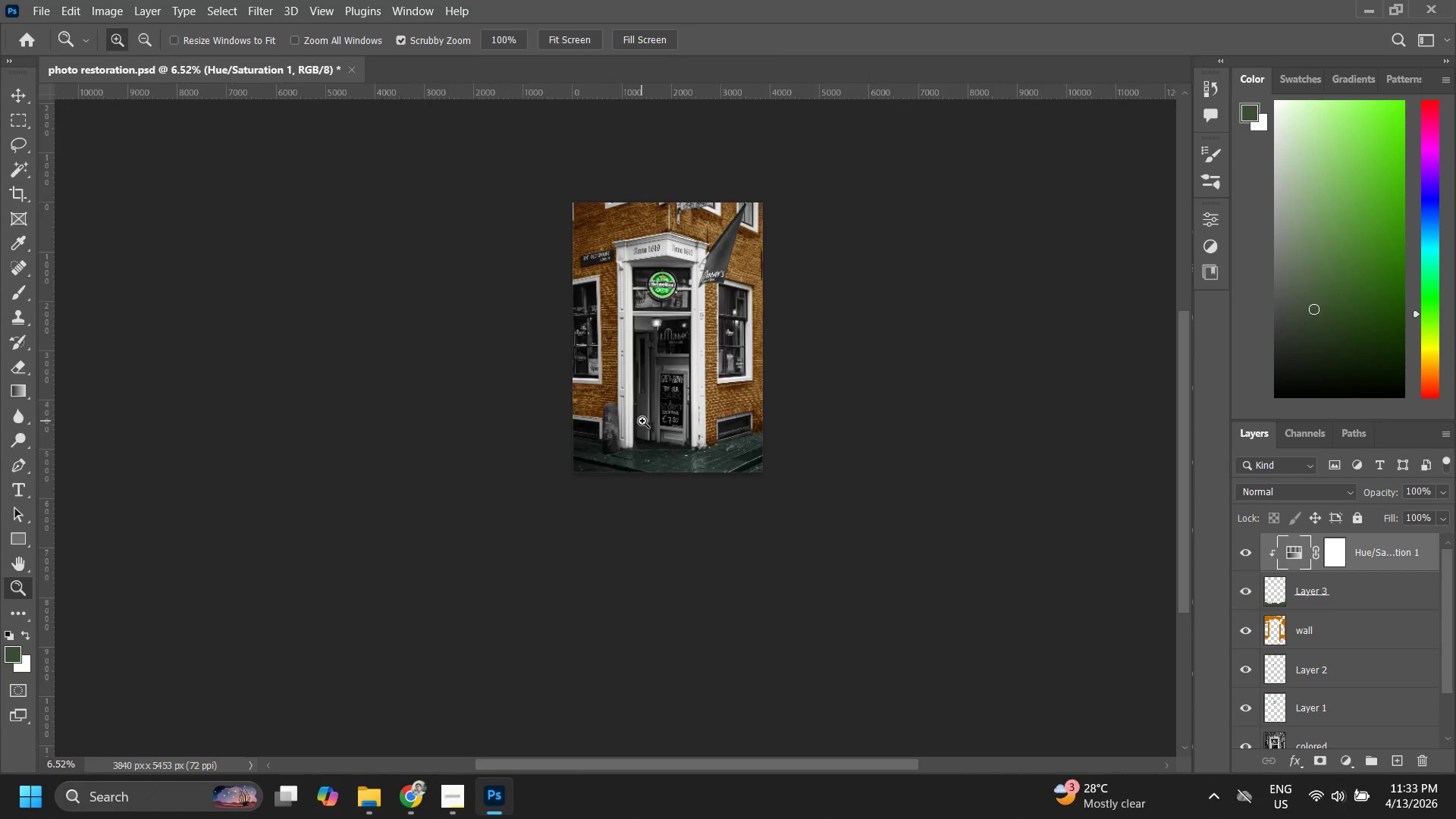 
left_click_drag(start_coordinate=[645, 421], to_coordinate=[713, 363])
 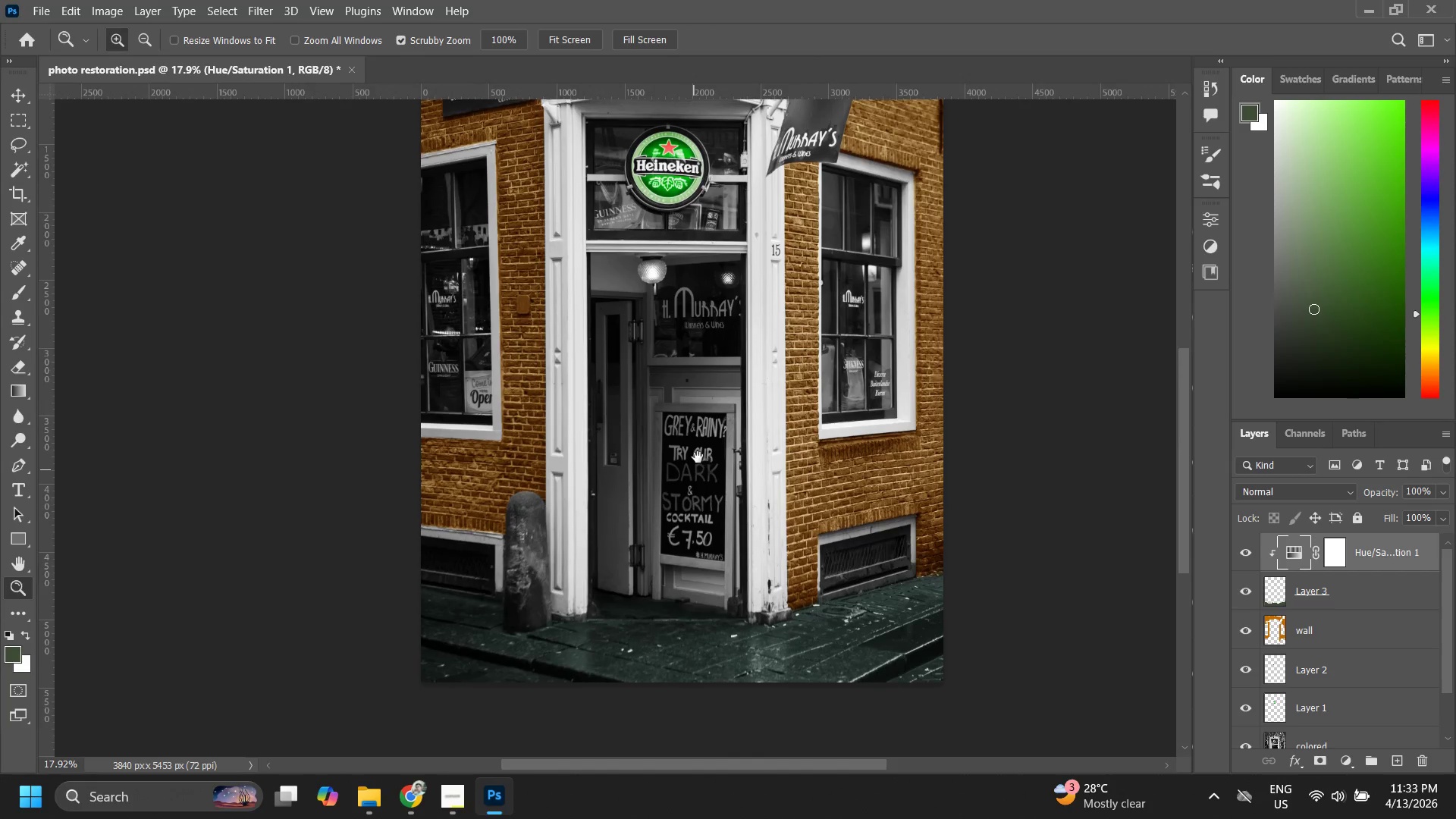 
key(Z)
 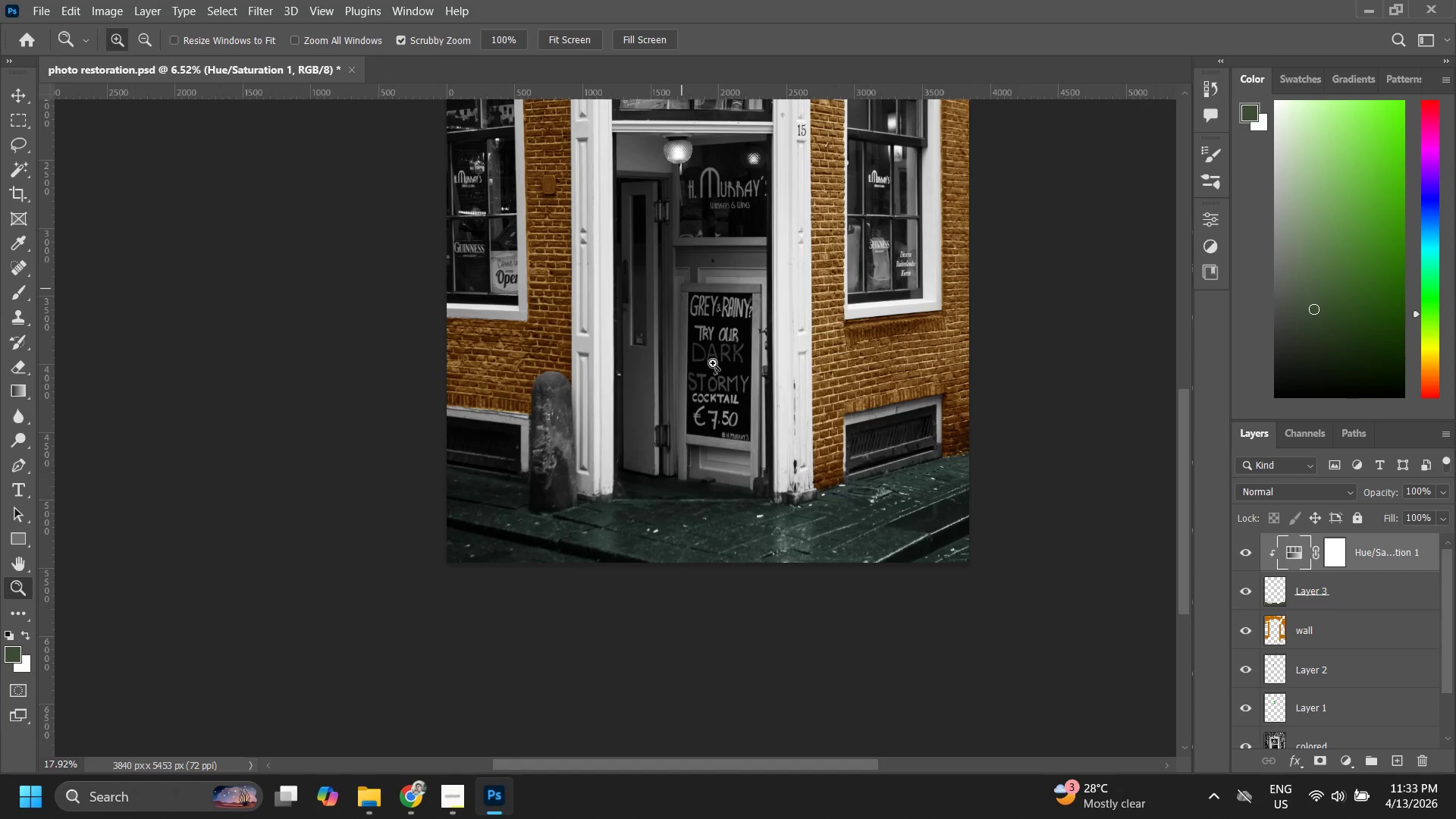 
hold_key(key=Space, duration=0.56)
 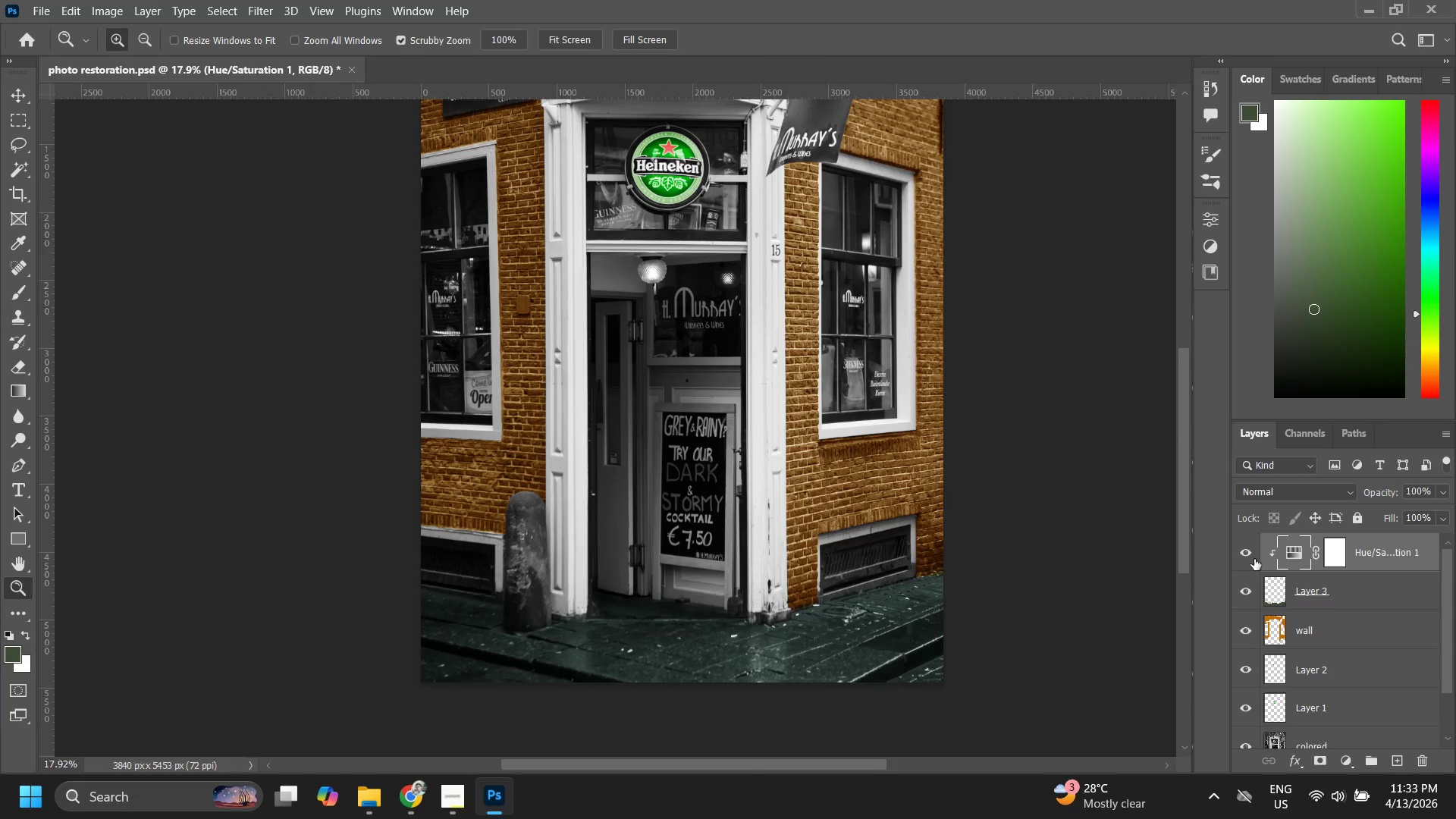 
left_click_drag(start_coordinate=[723, 337], to_coordinate=[698, 457])
 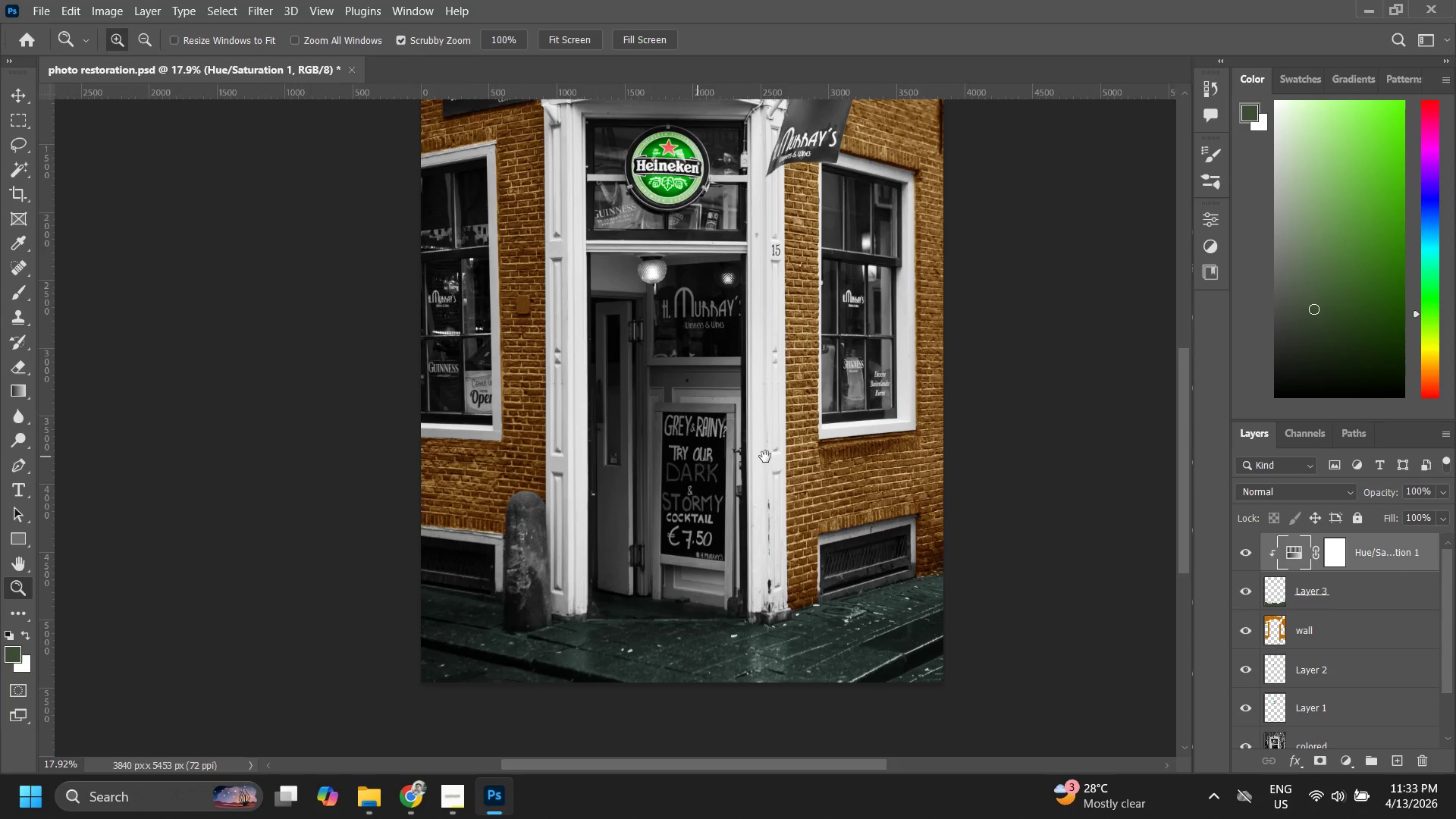 
hold_key(key=Space, duration=18.98)
 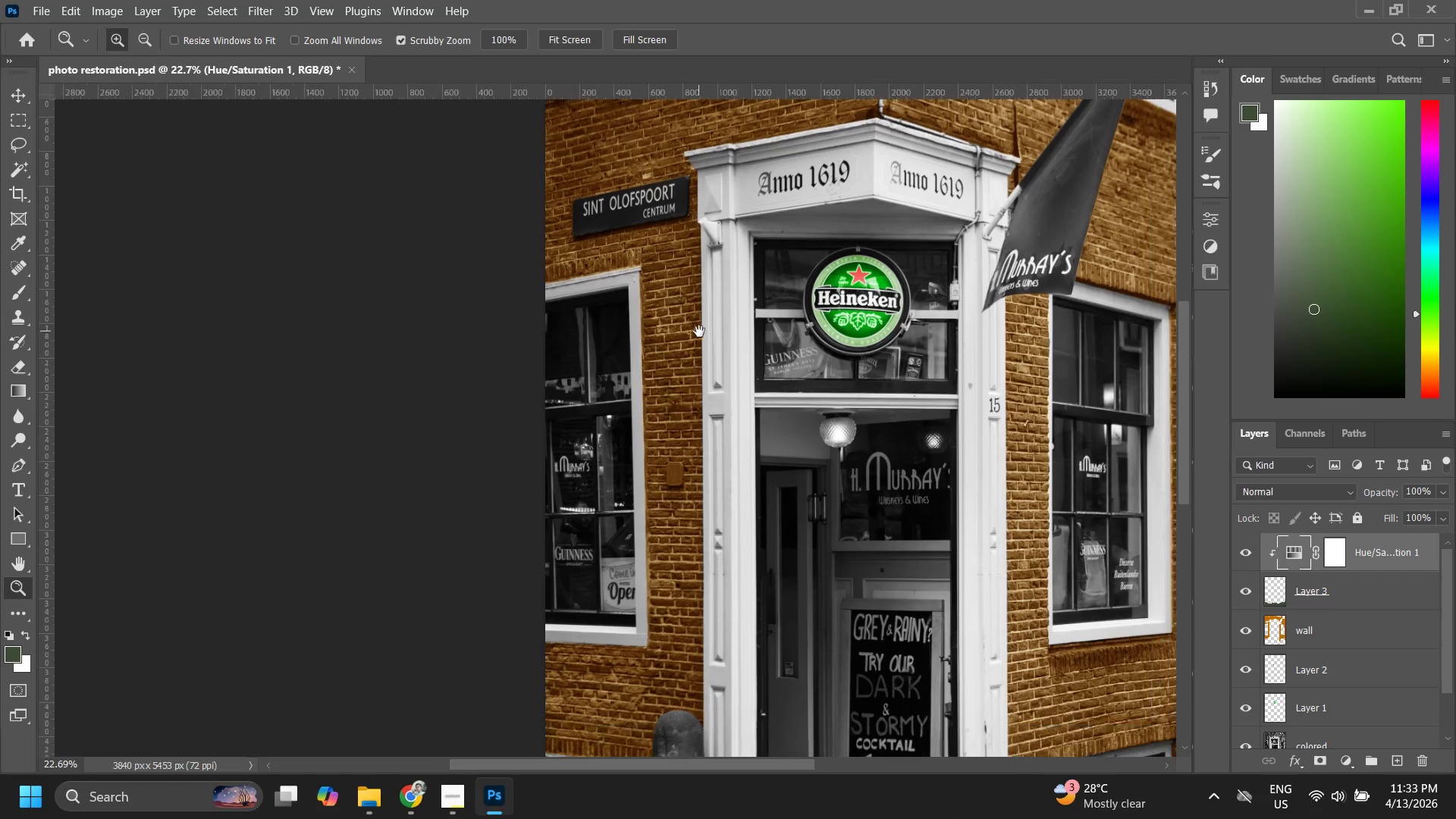 
left_click([1244, 554])
 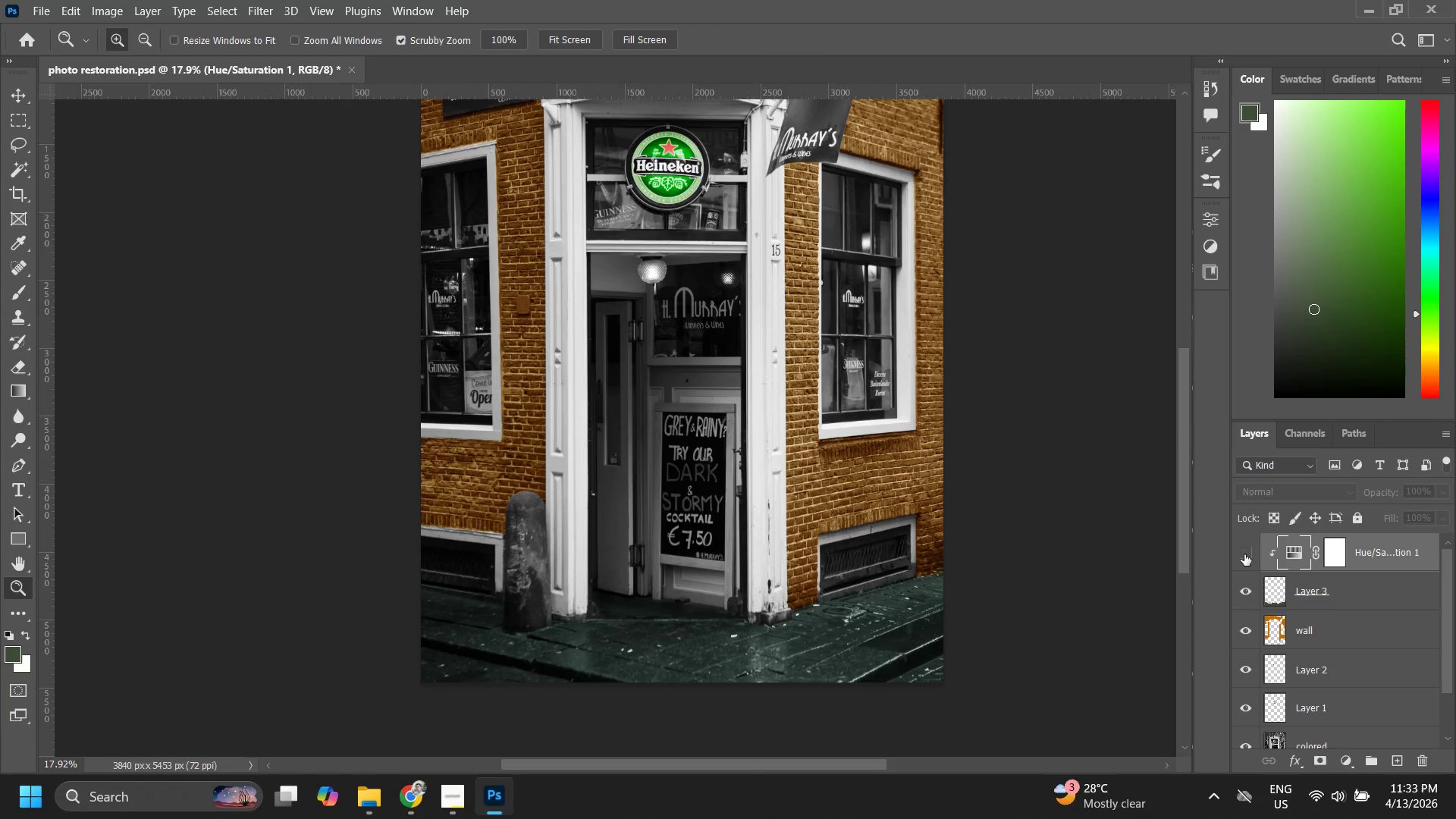 
left_click([1244, 554])
 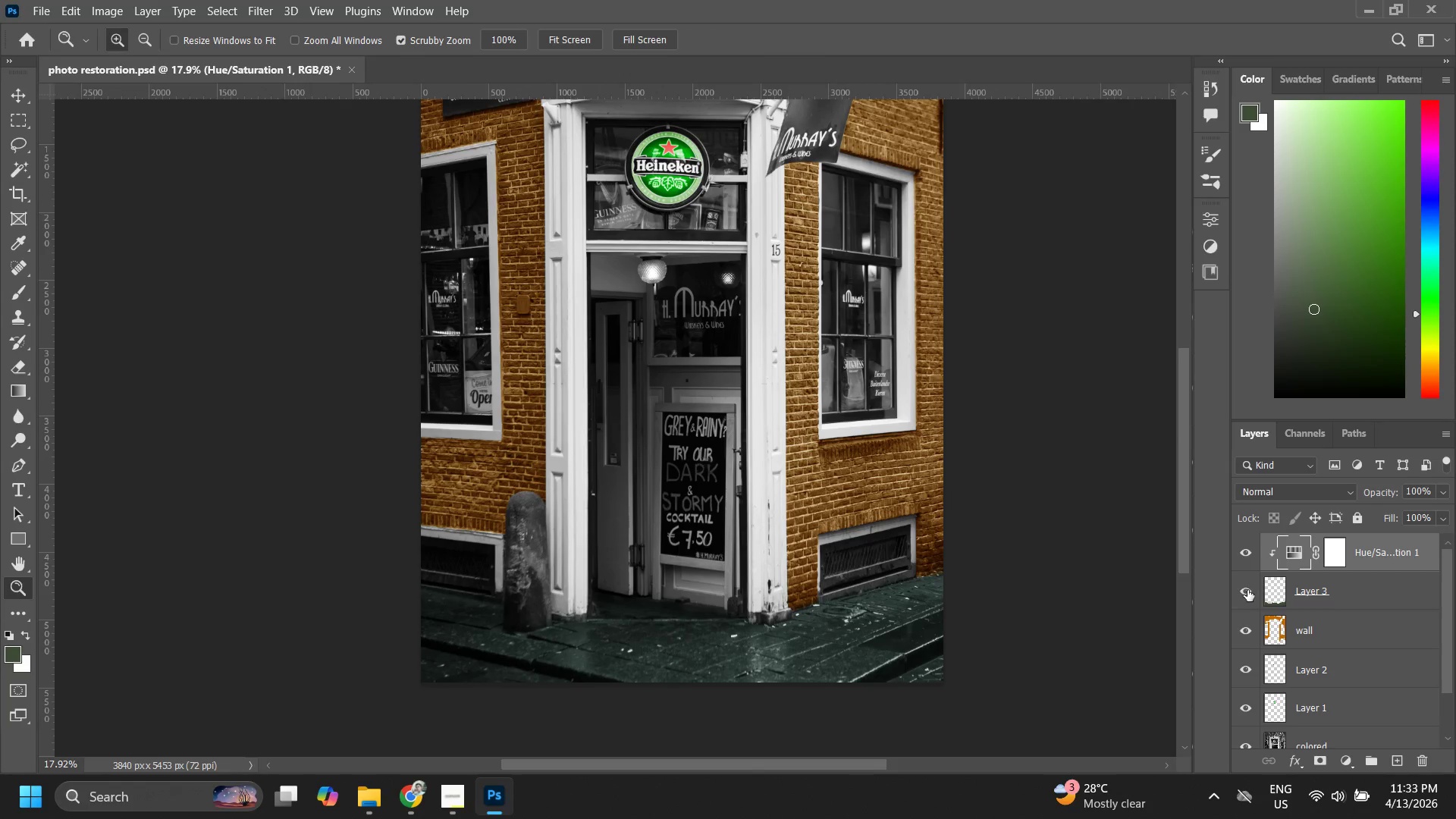 
left_click([1246, 598])
 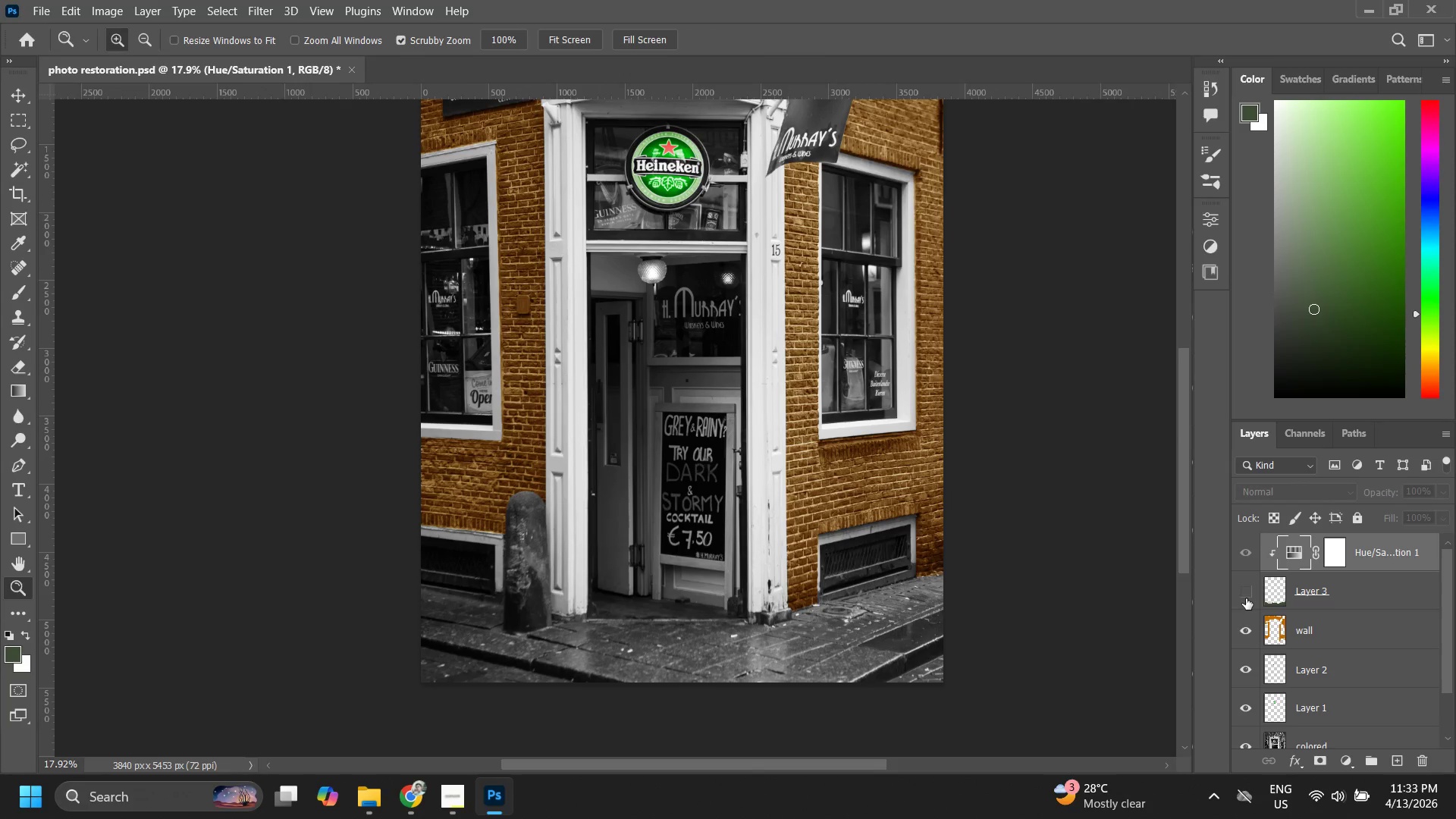 
left_click([1246, 598])
 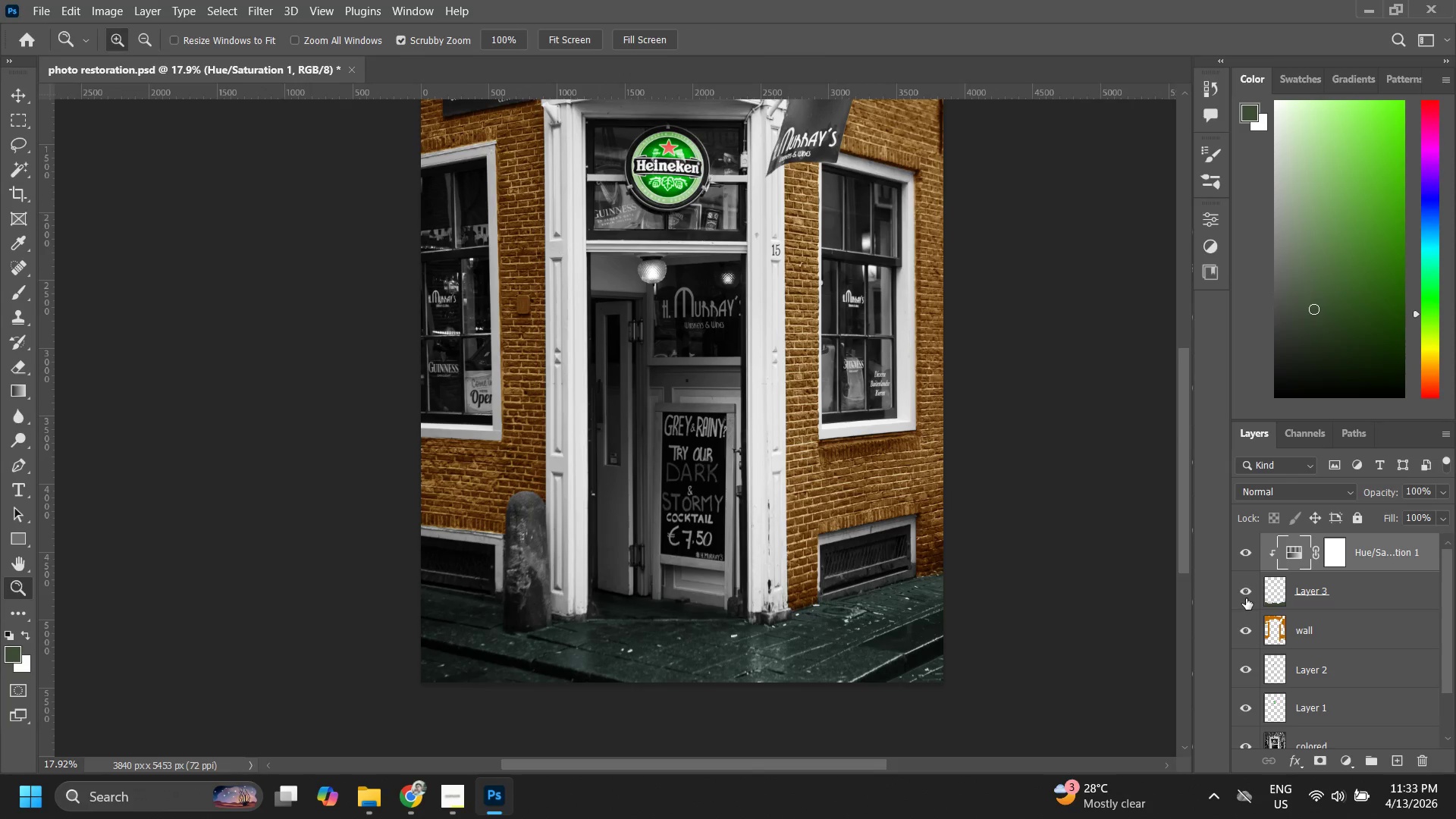 
type(zz)
 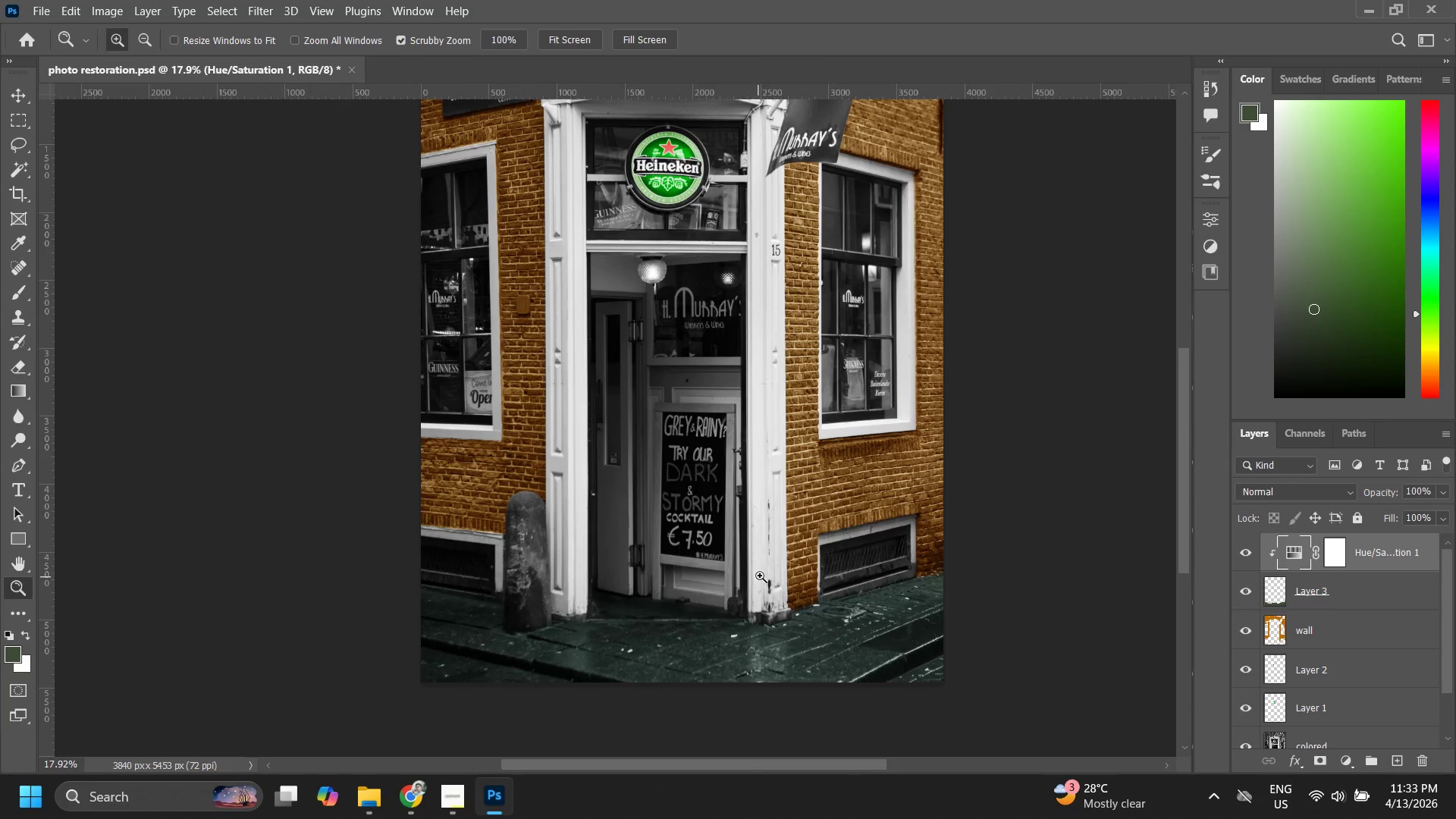 
left_click_drag(start_coordinate=[764, 573], to_coordinate=[808, 484])
 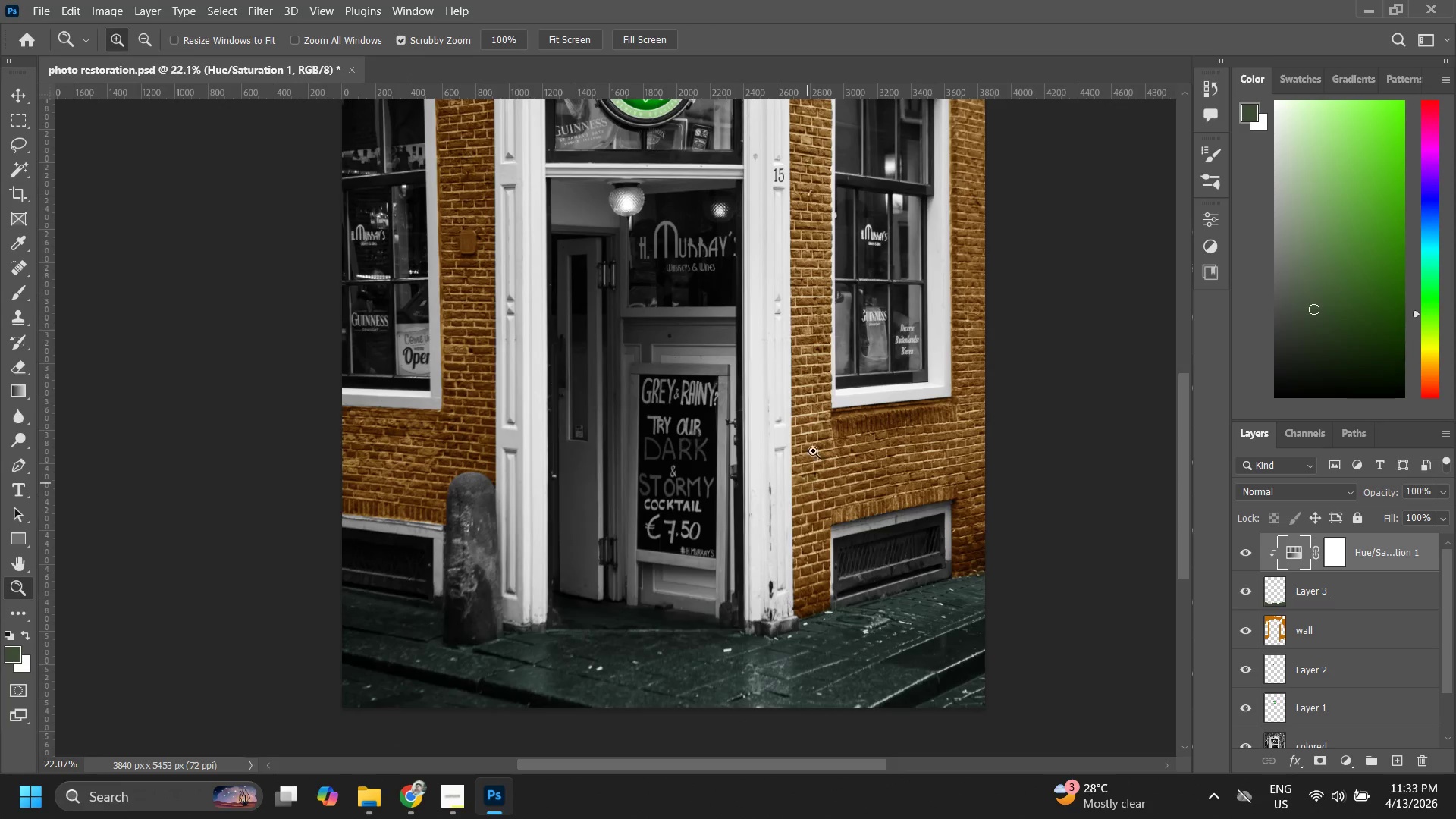 
left_click_drag(start_coordinate=[816, 435], to_coordinate=[777, 465])
 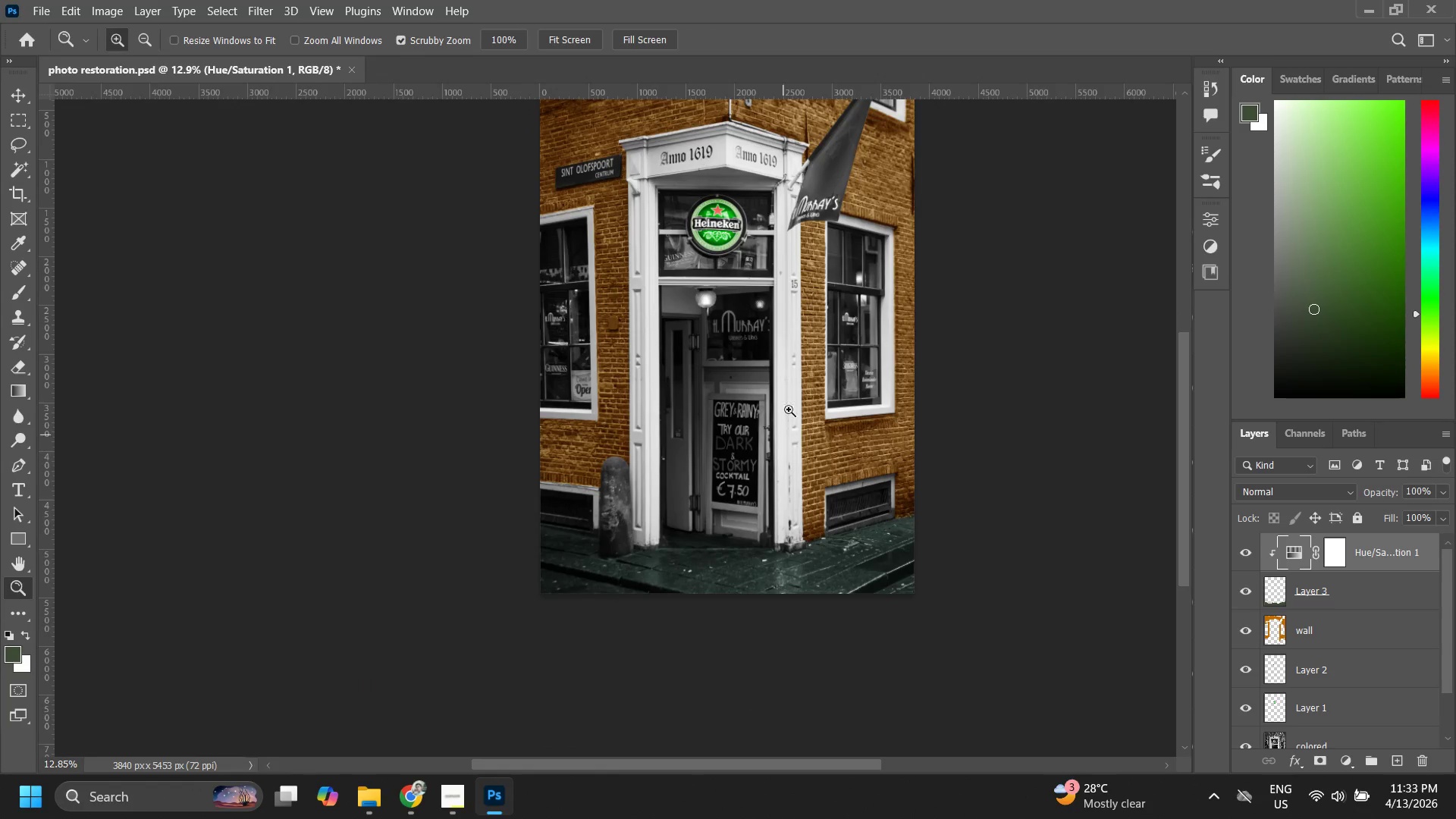 
left_click_drag(start_coordinate=[797, 353], to_coordinate=[778, 382])
 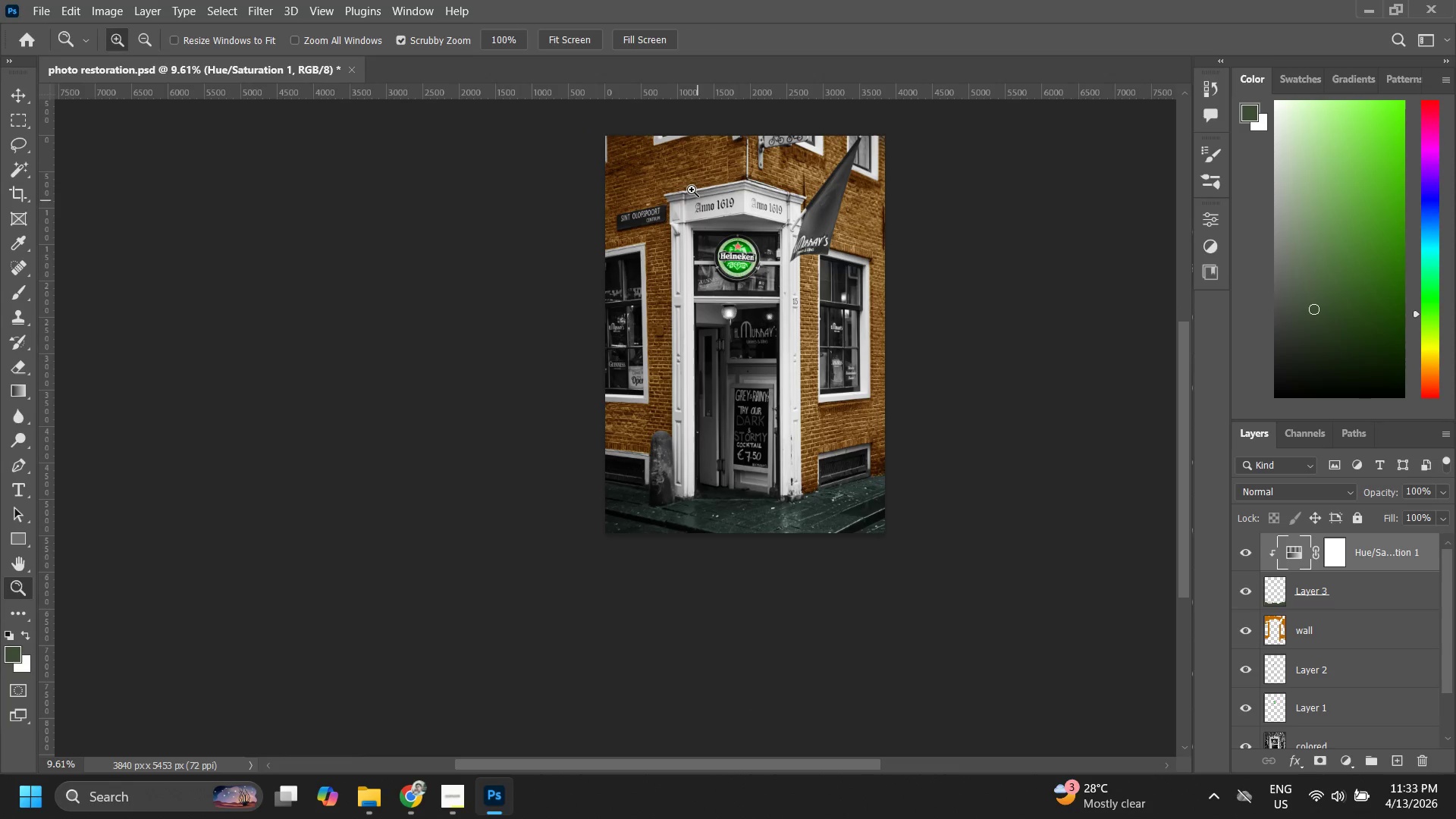 
left_click_drag(start_coordinate=[689, 171], to_coordinate=[757, 137])
 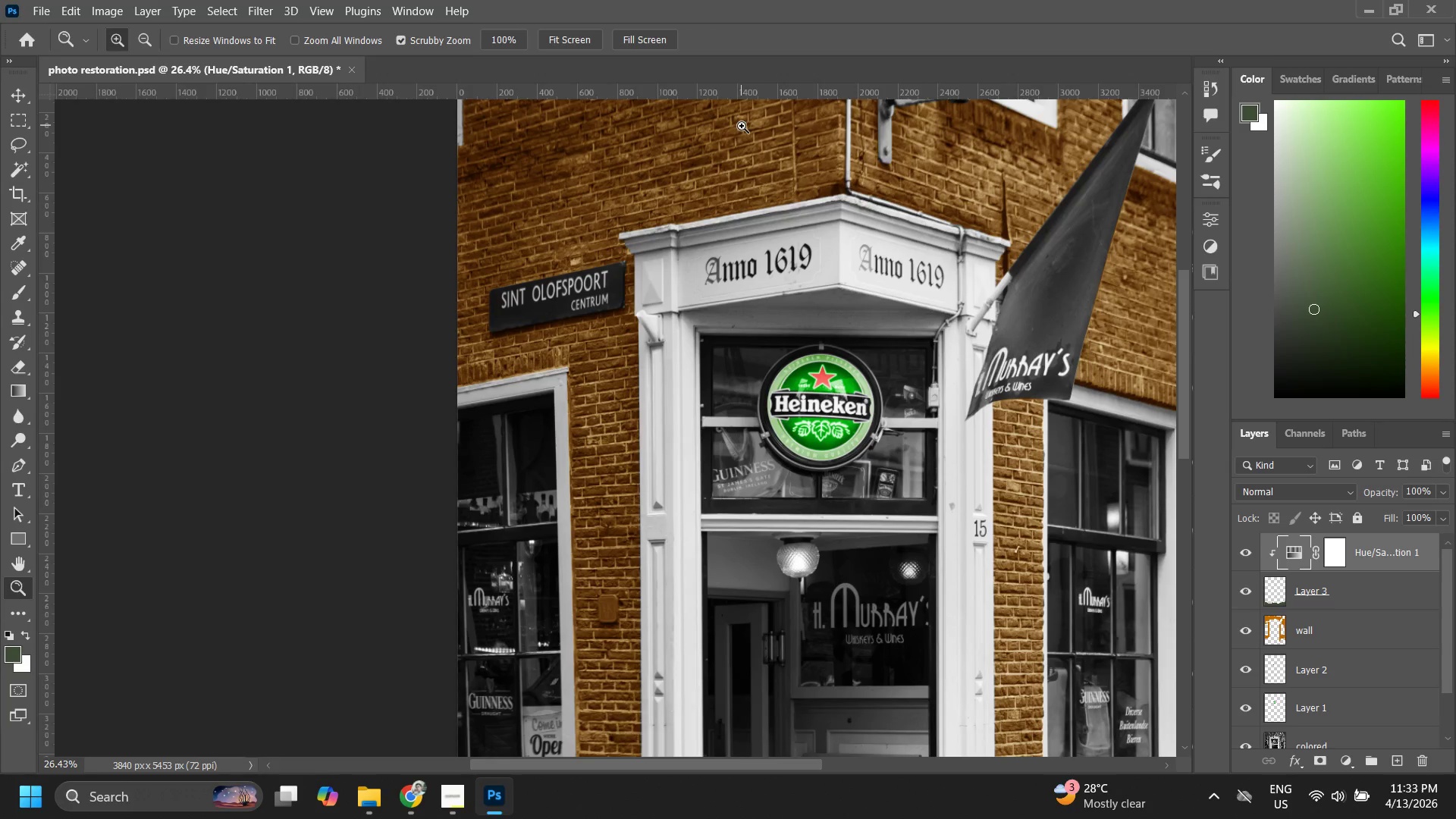 
key(Alt+Tab)